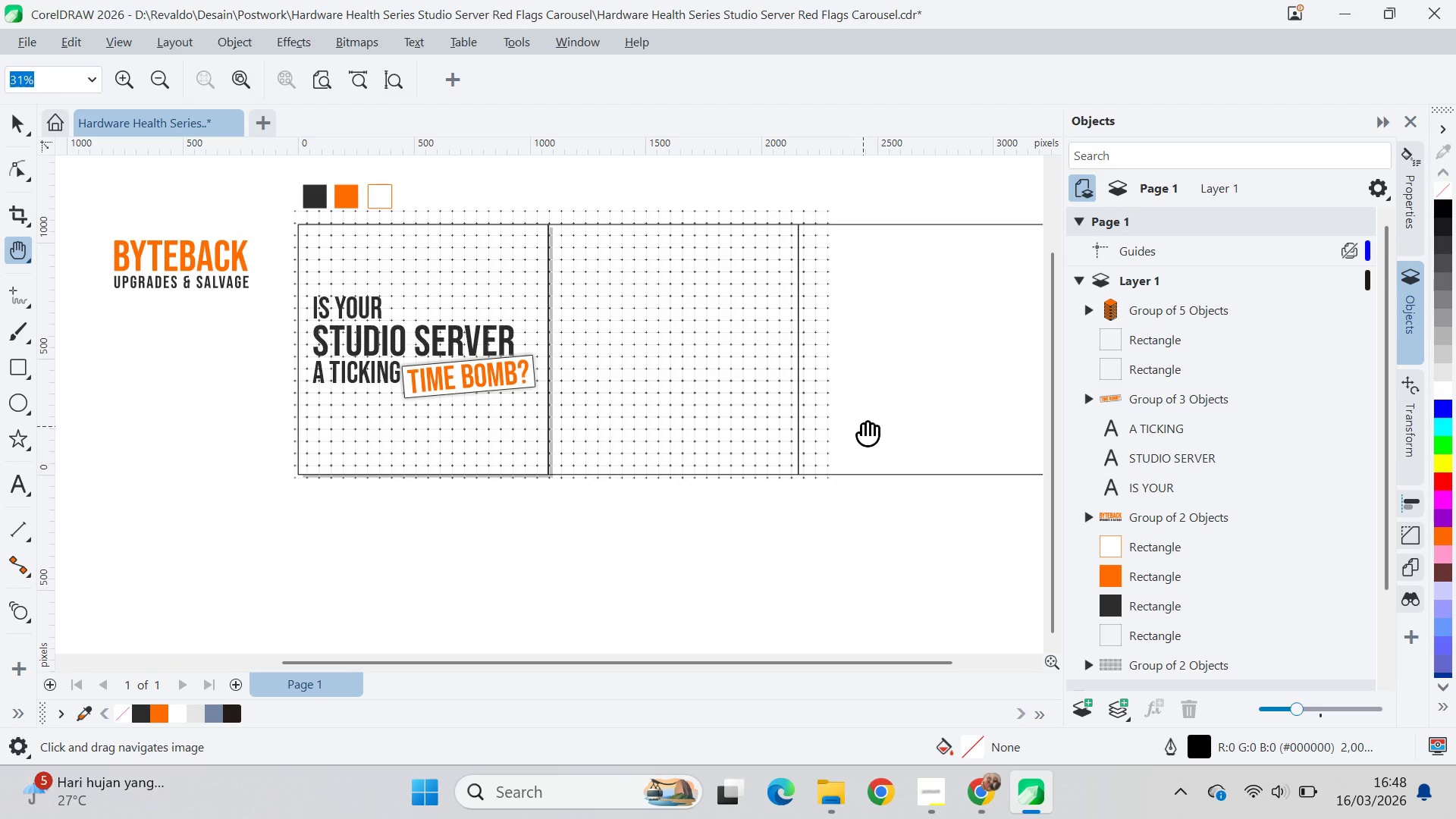 
left_click([863, 425])
 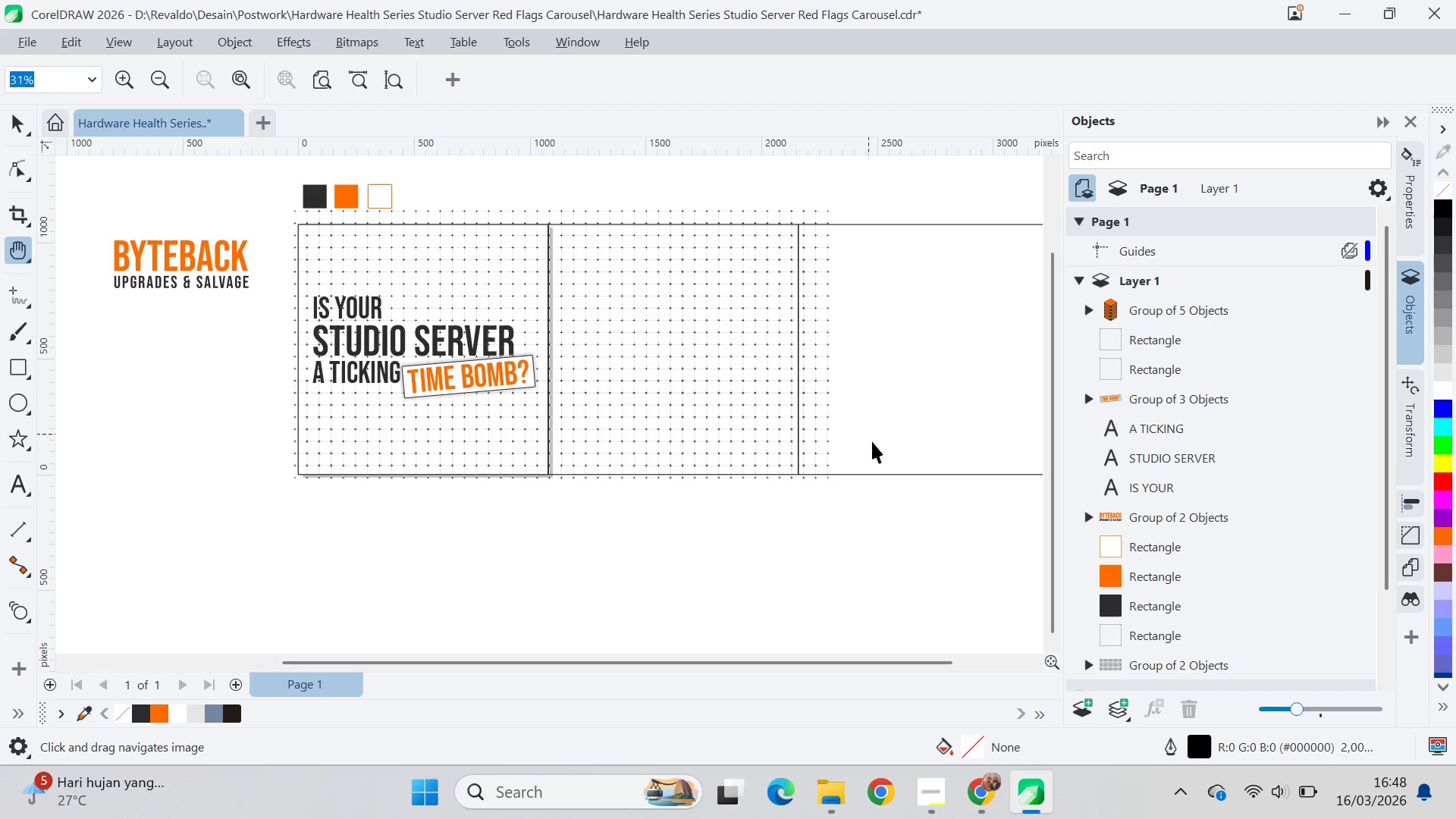 
key(V)
 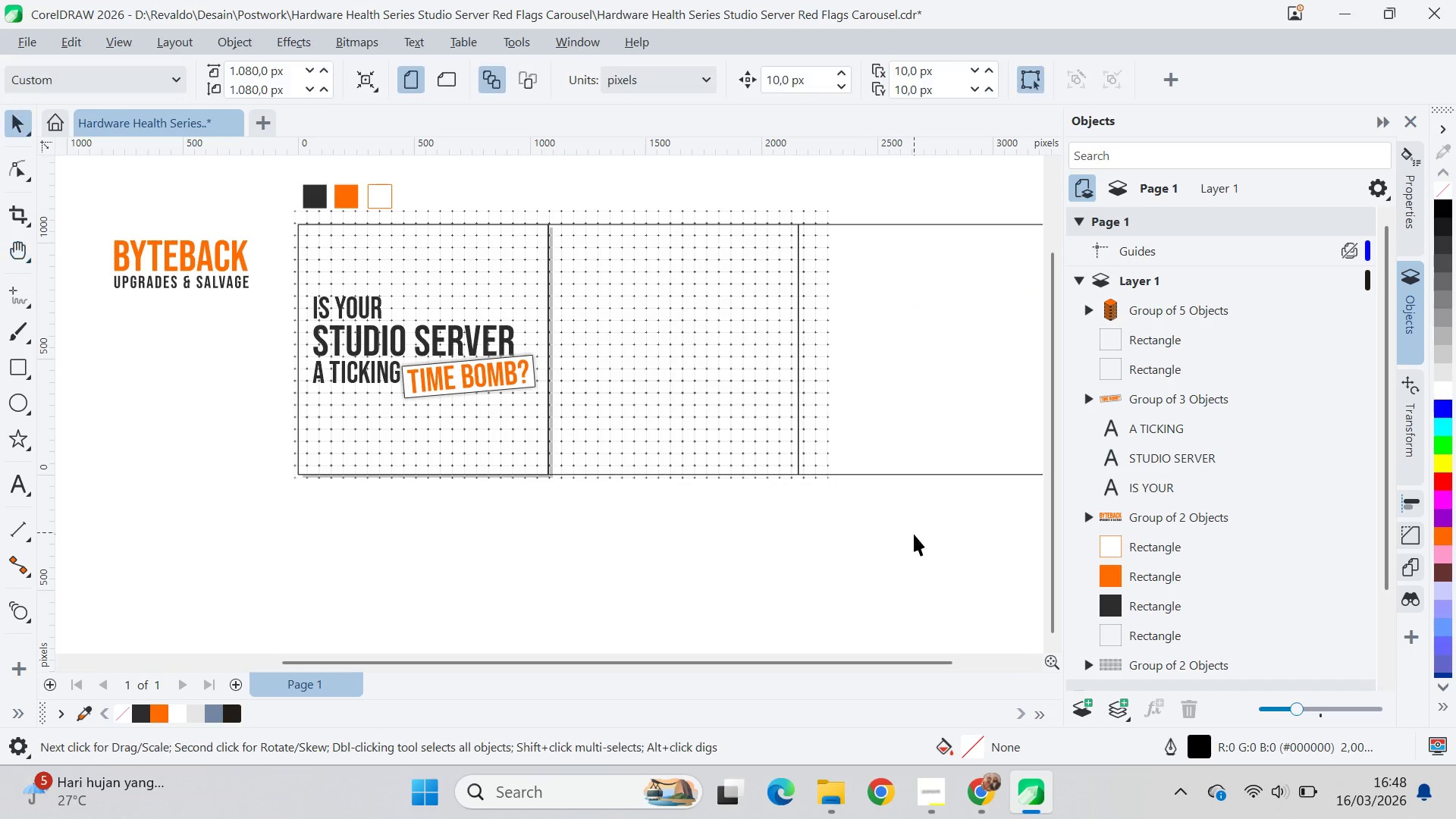 
left_click_drag(start_coordinate=[914, 533], to_coordinate=[914, 526])
 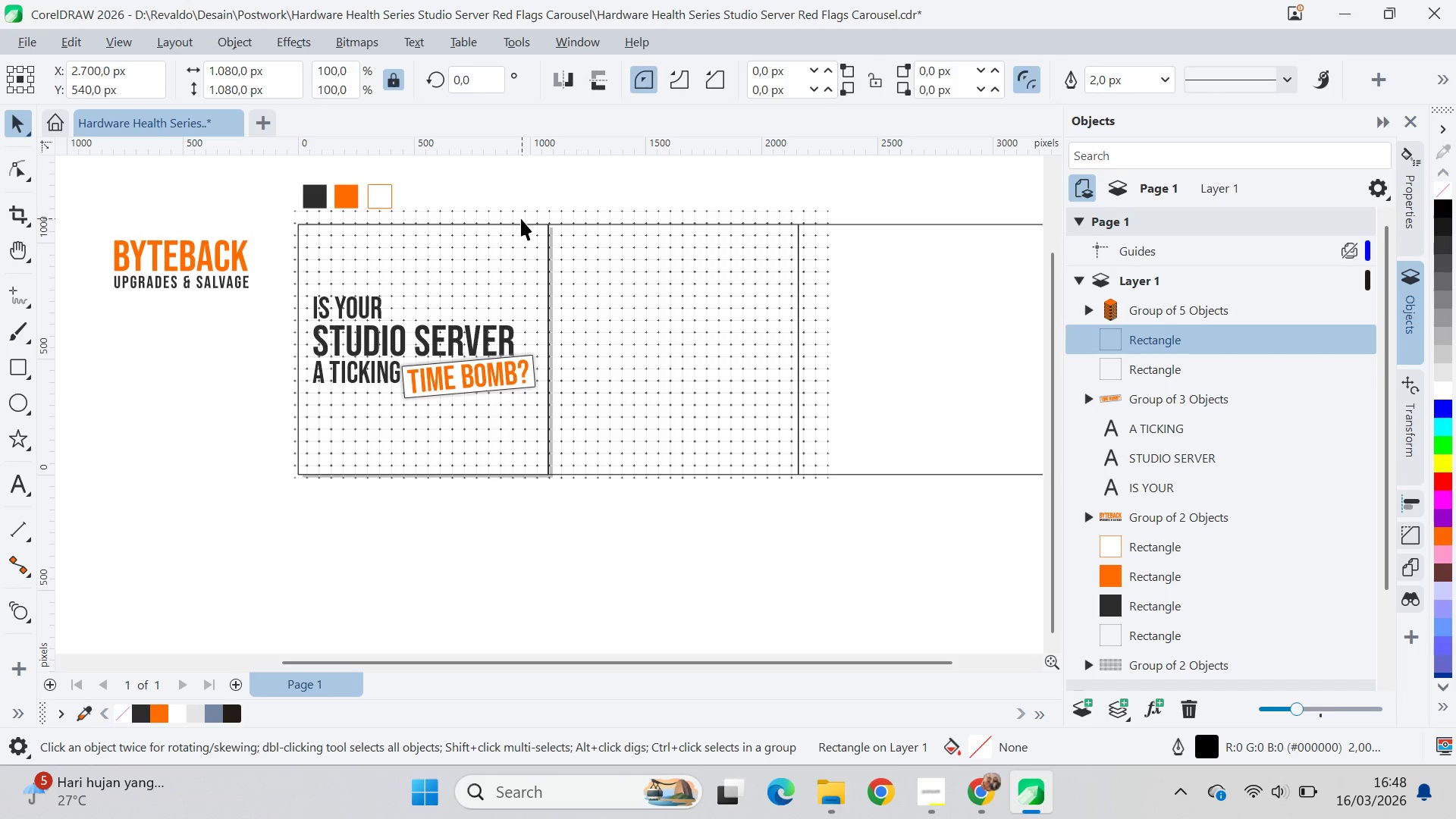 
double_click([538, 240])
 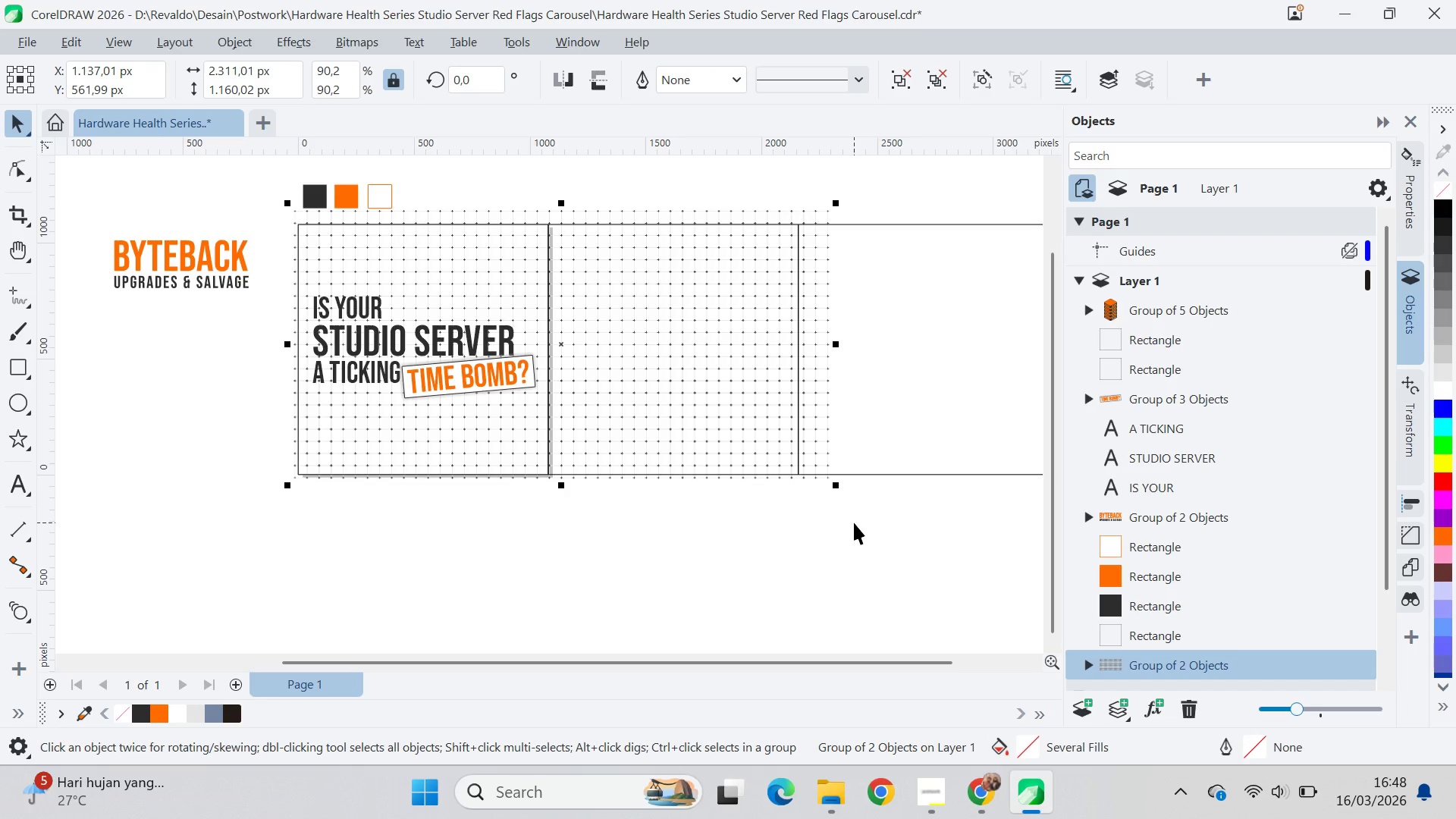 
scroll: coordinate [1186, 560], scroll_direction: down, amount: 4.0
 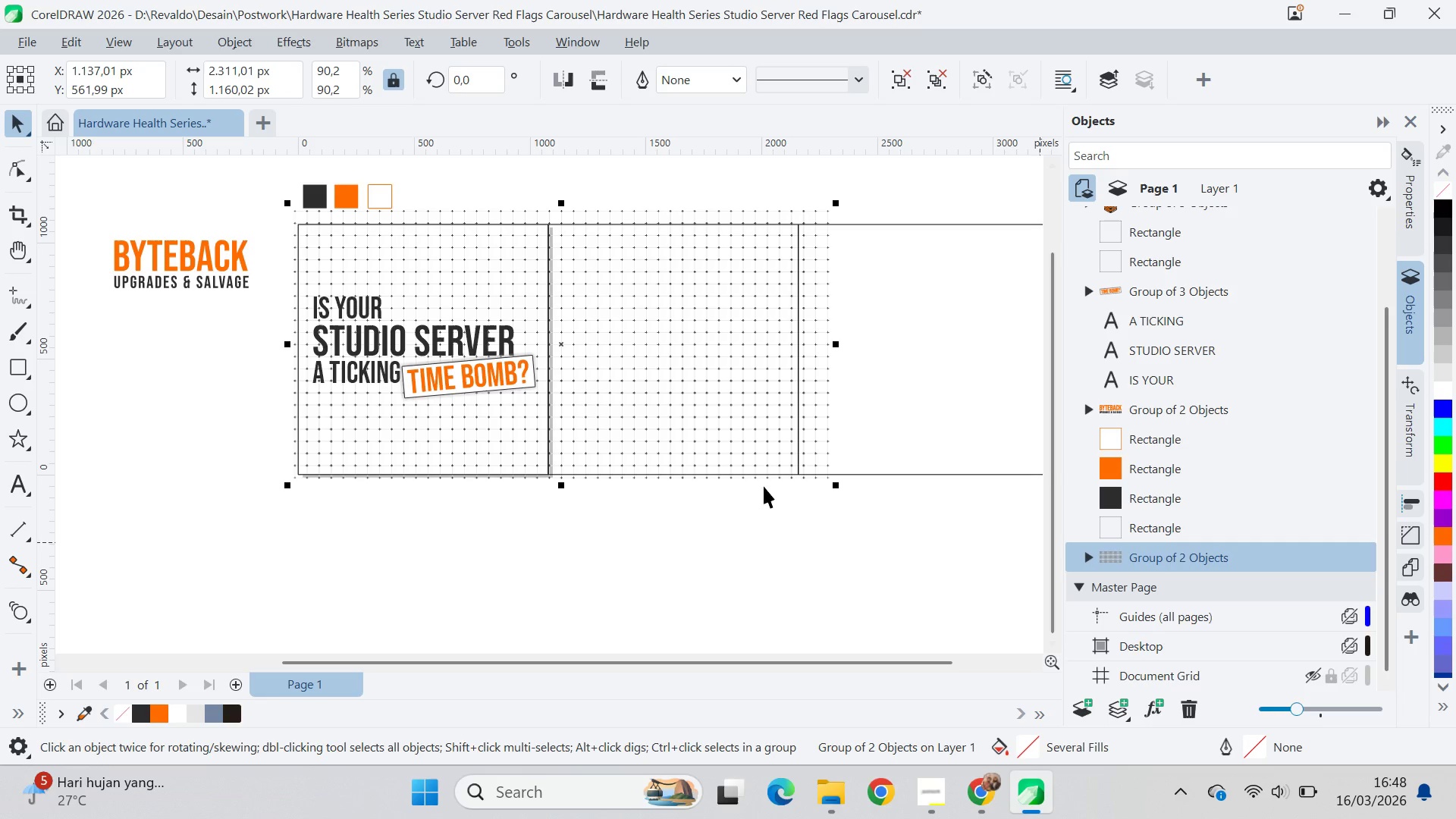 
left_click_drag(start_coordinate=[760, 457], to_coordinate=[756, 459])
 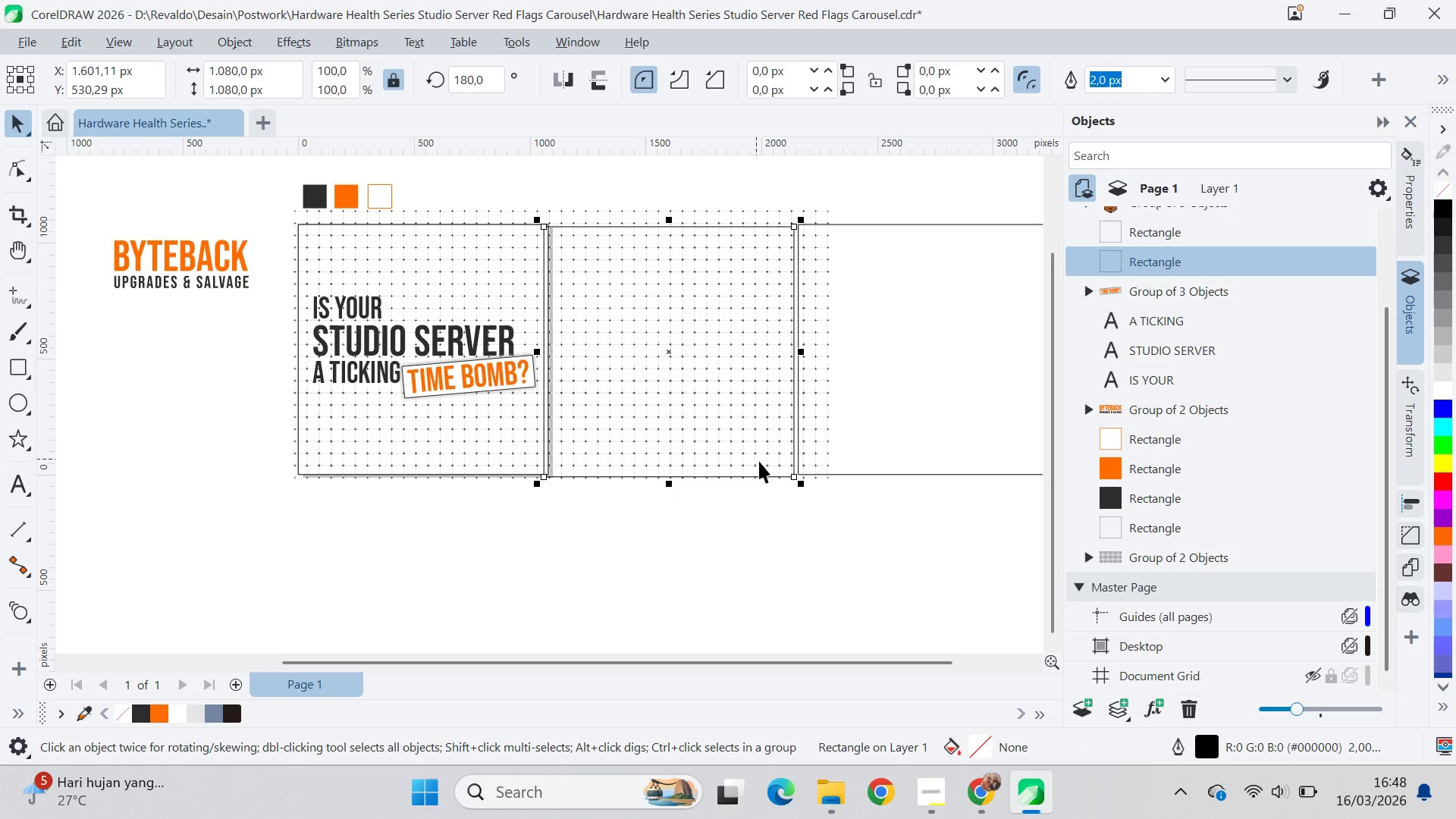 
key(Control+Z)
 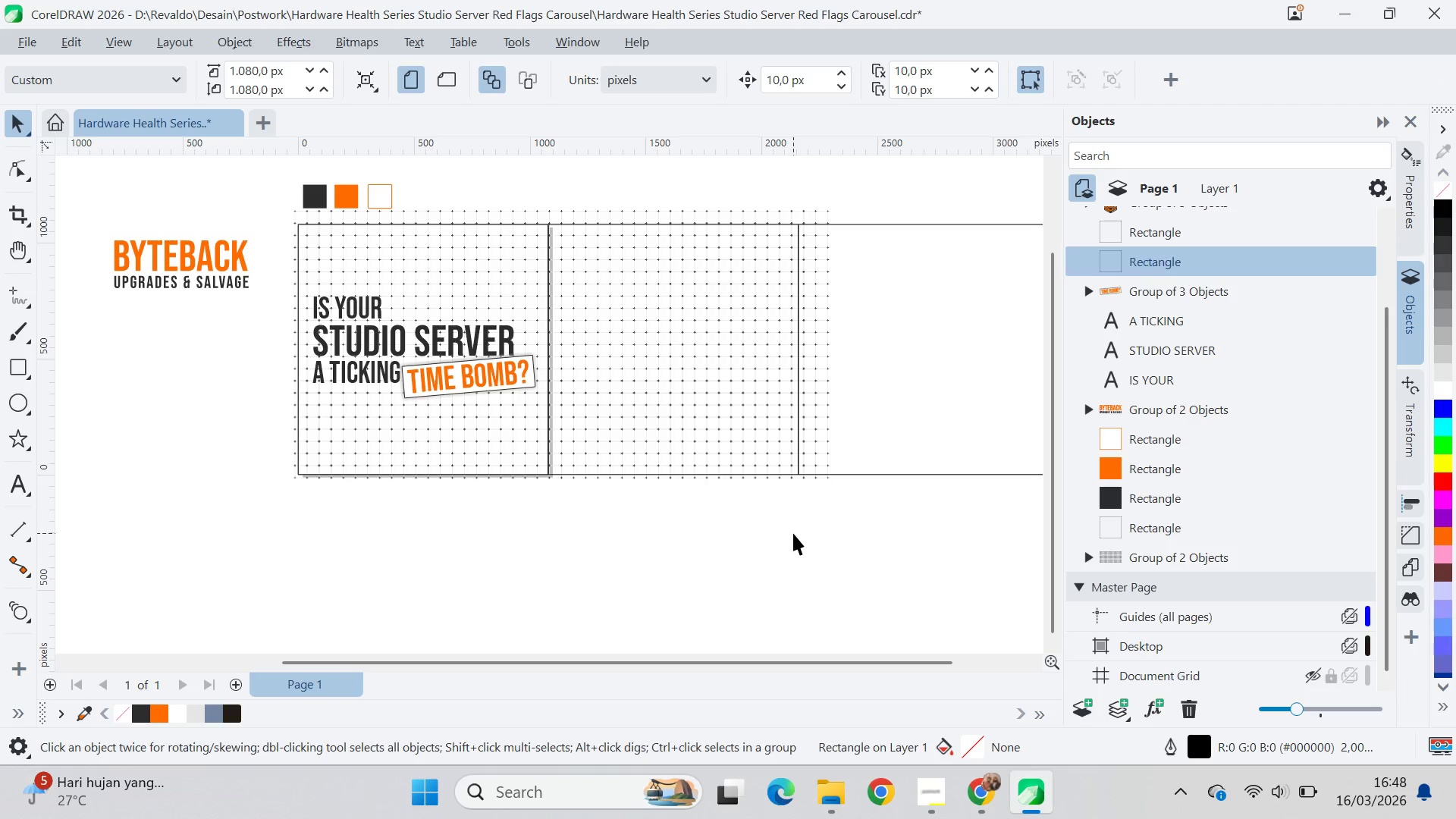 
left_click([635, 460])
 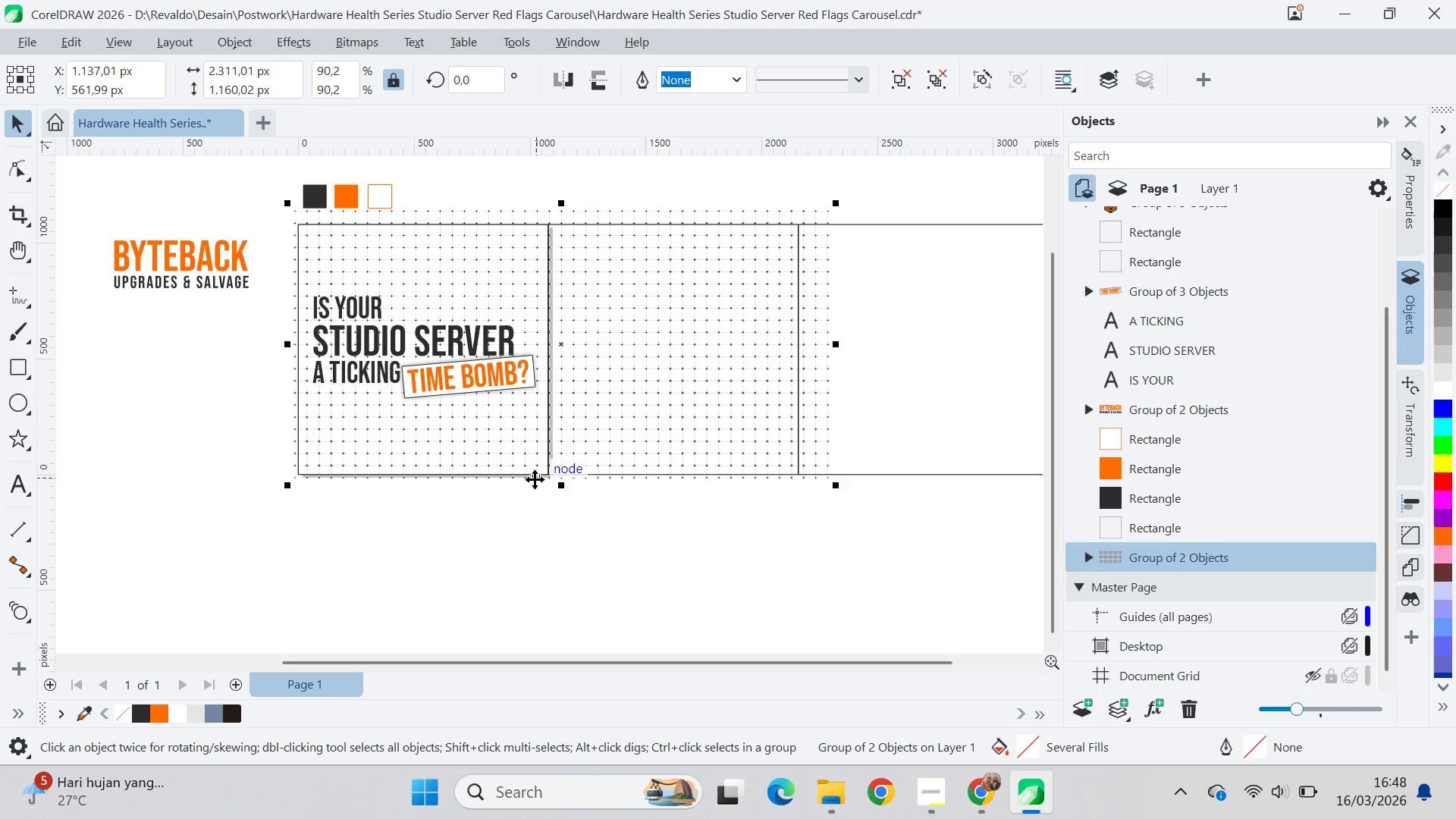 
left_click([536, 475])
 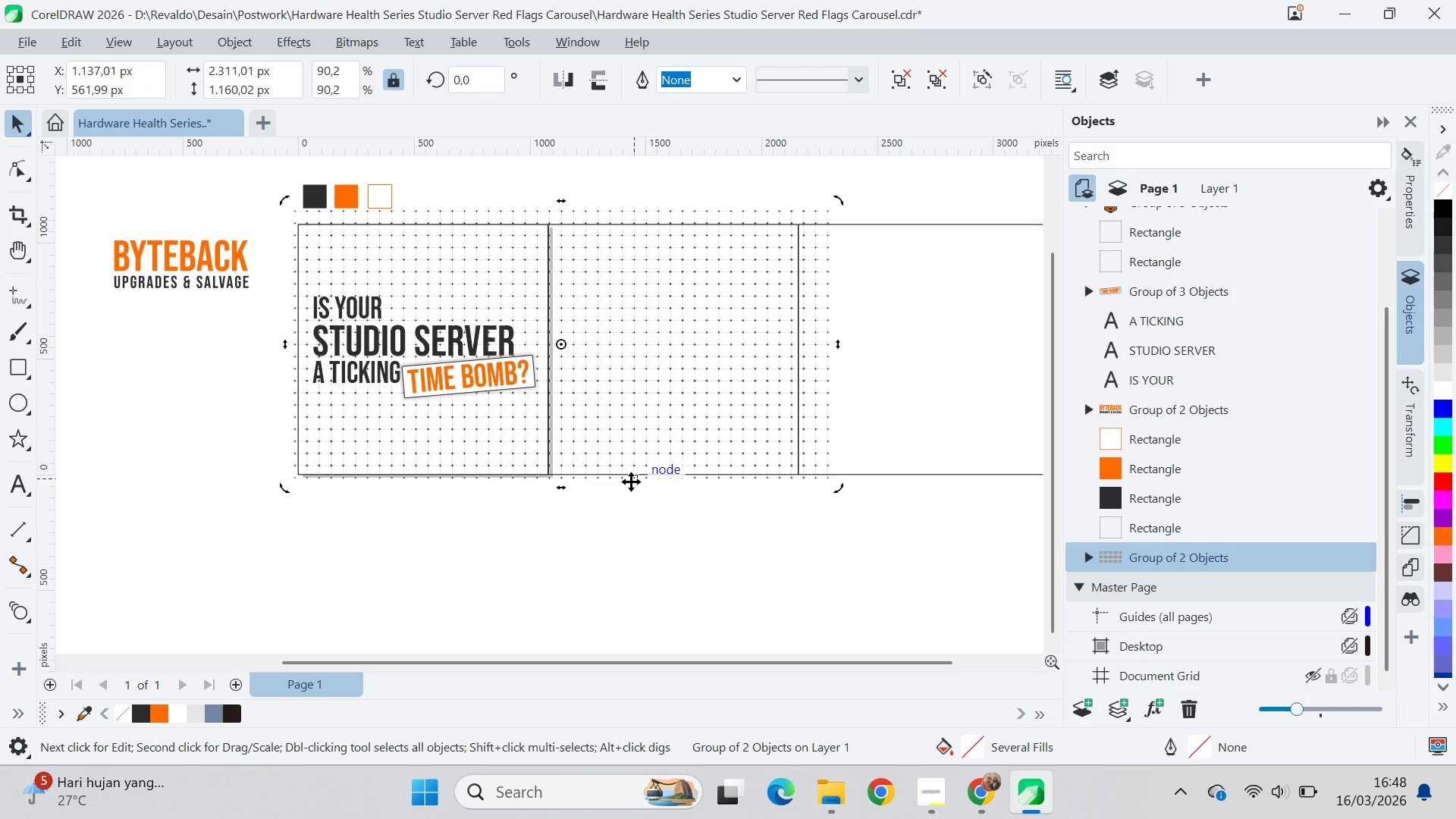 
key(ArrowDown)
 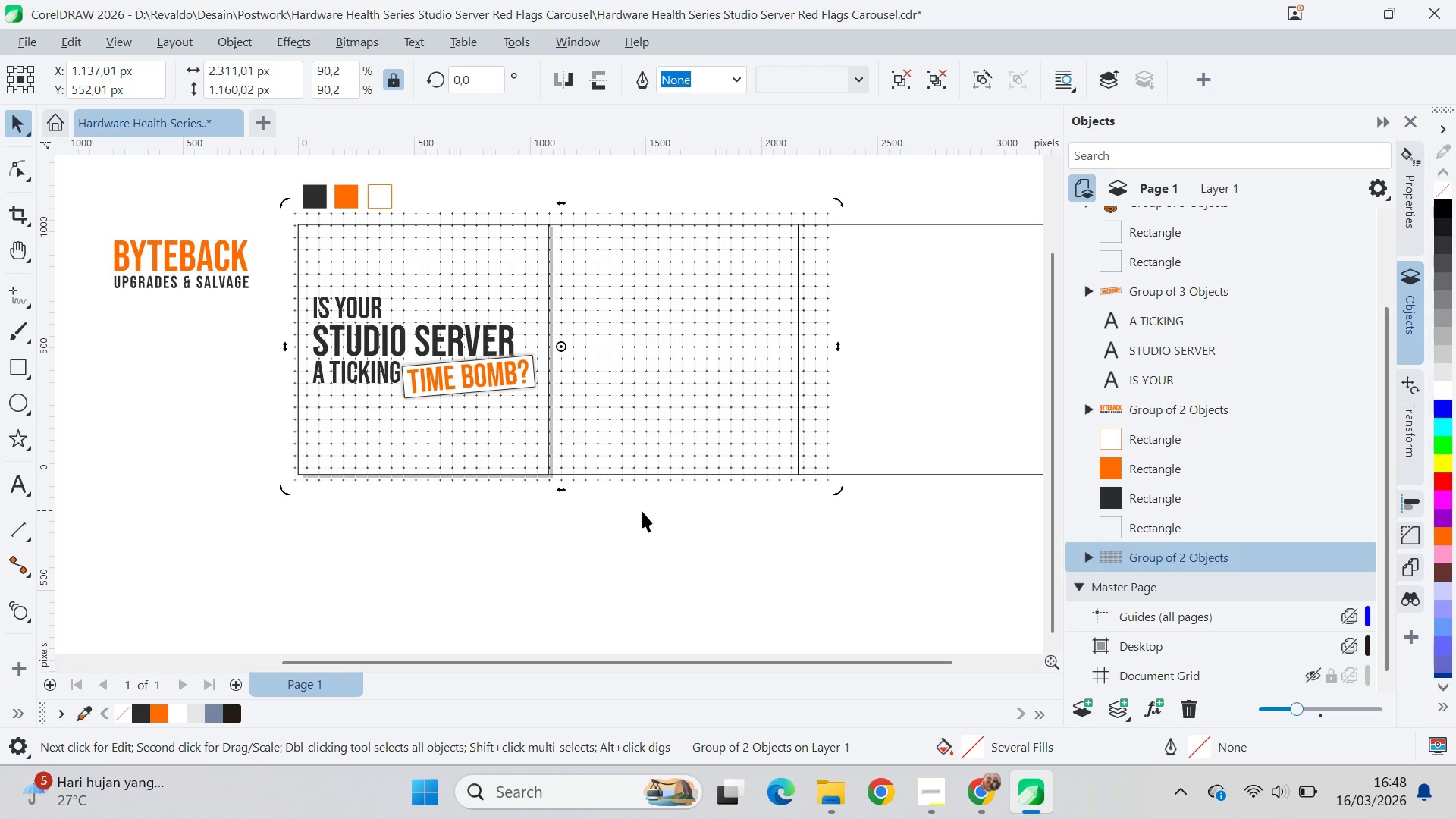 
key(ArrowDown)
 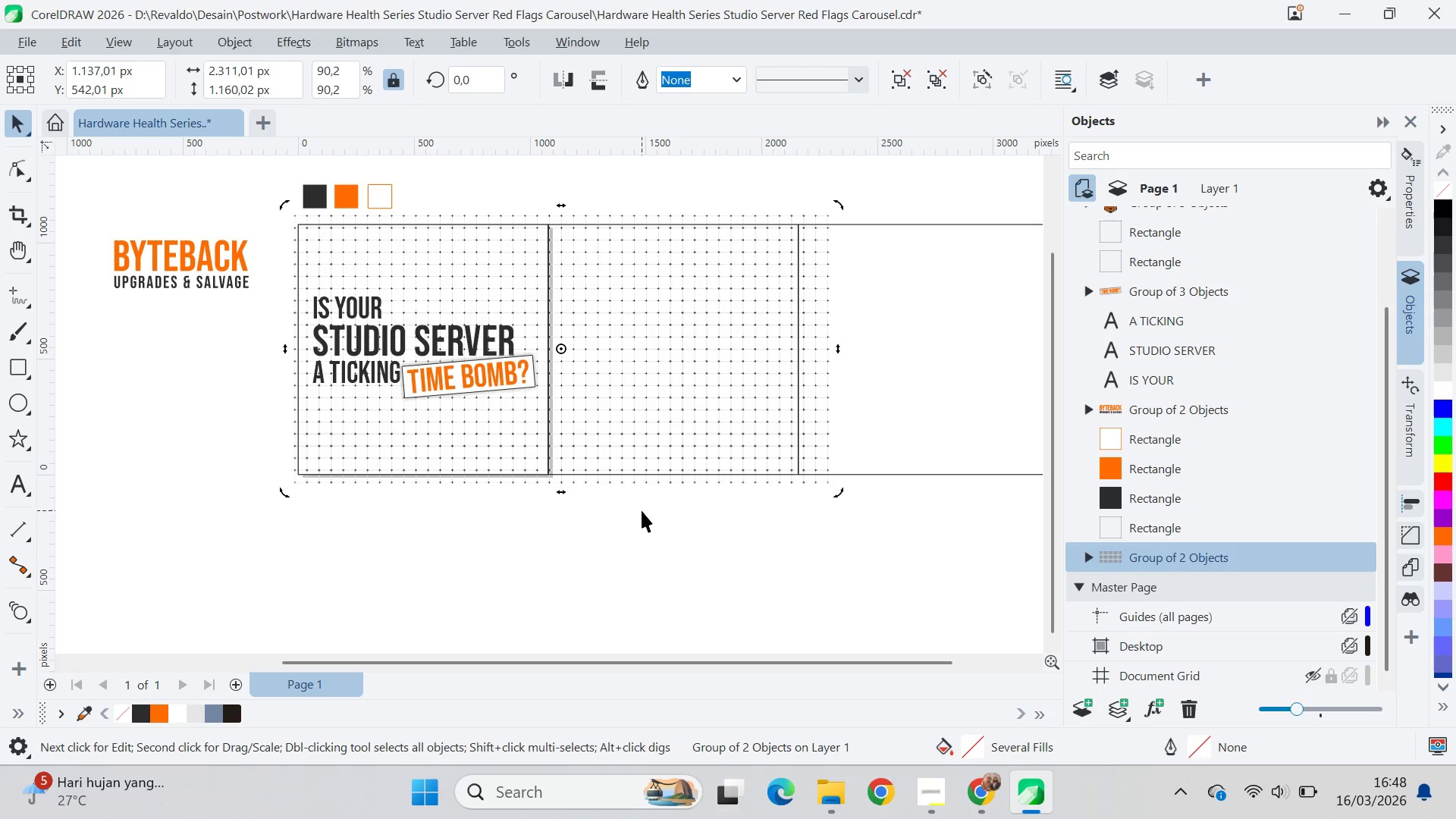 
key(ArrowDown)
 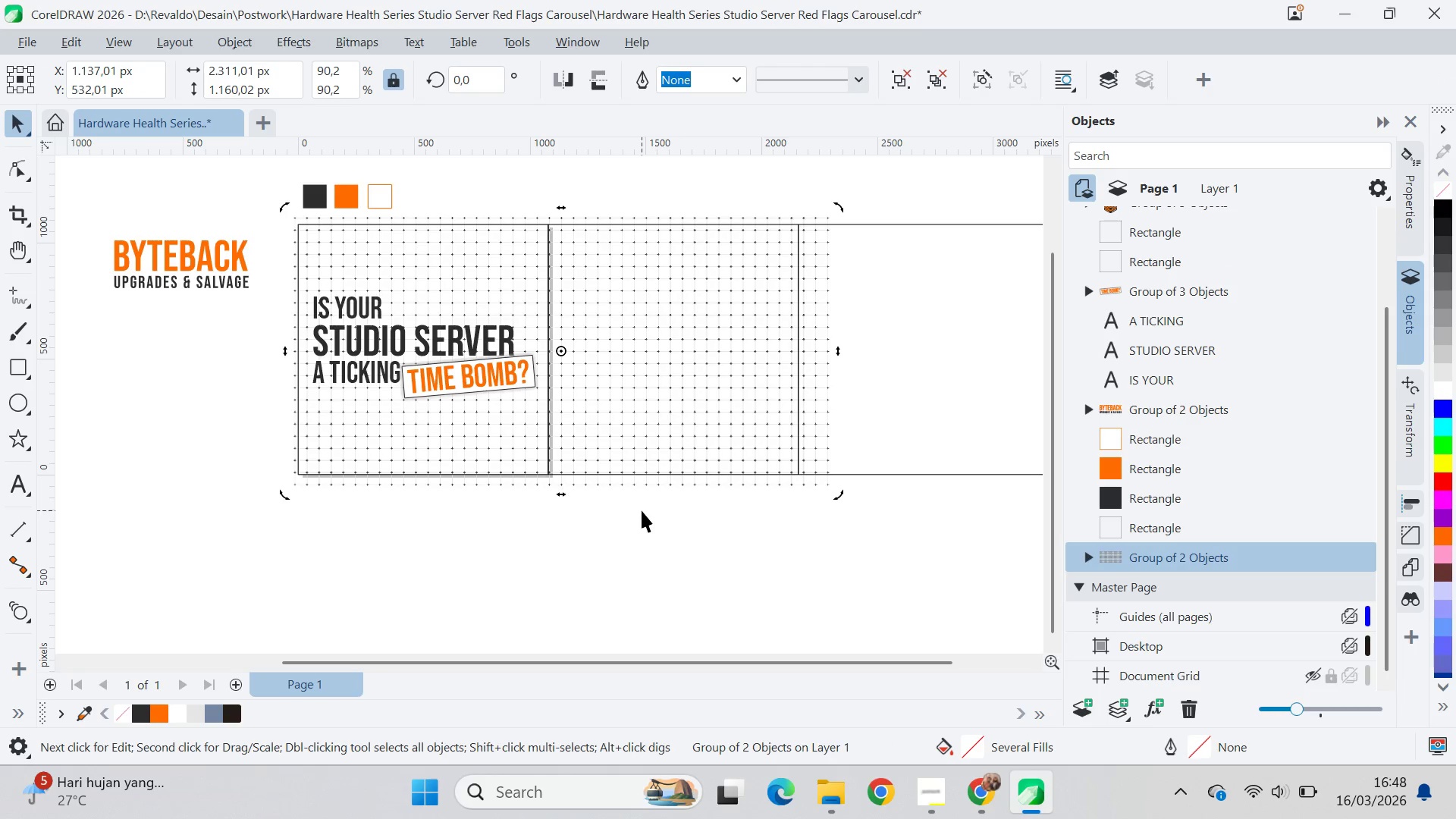 
key(ArrowUp)
 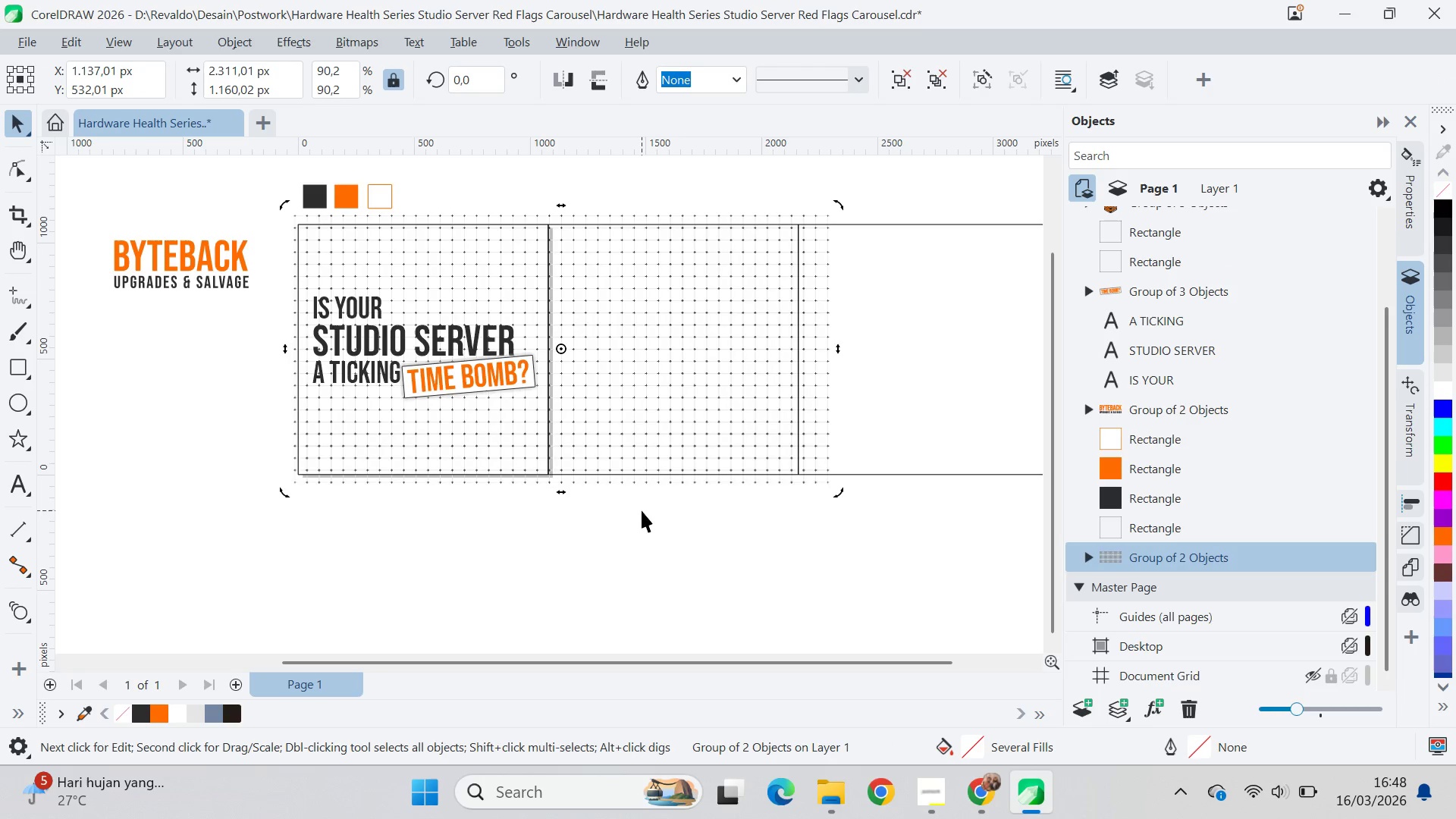 
key(ArrowUp)
 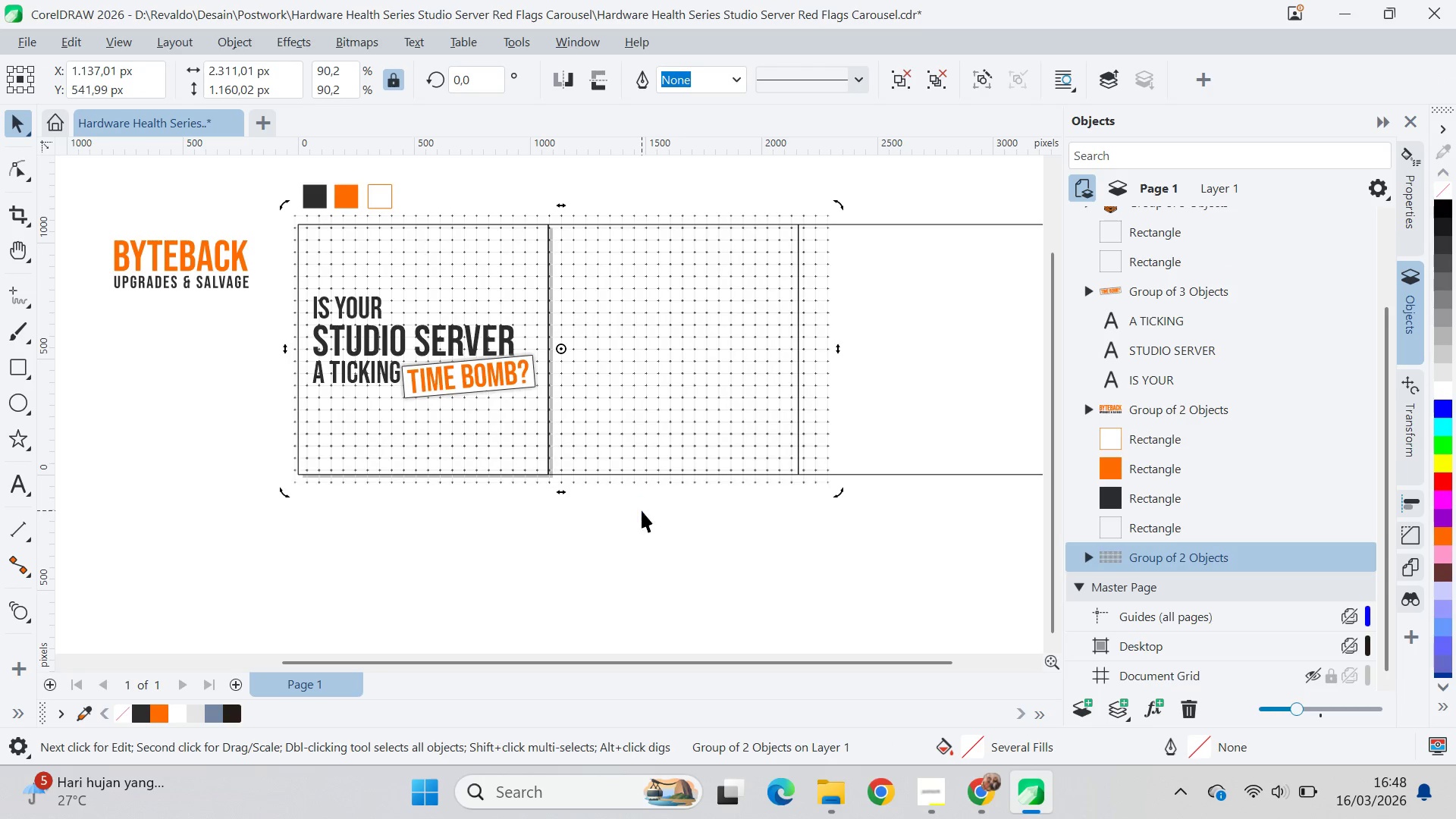 
key(ArrowUp)
 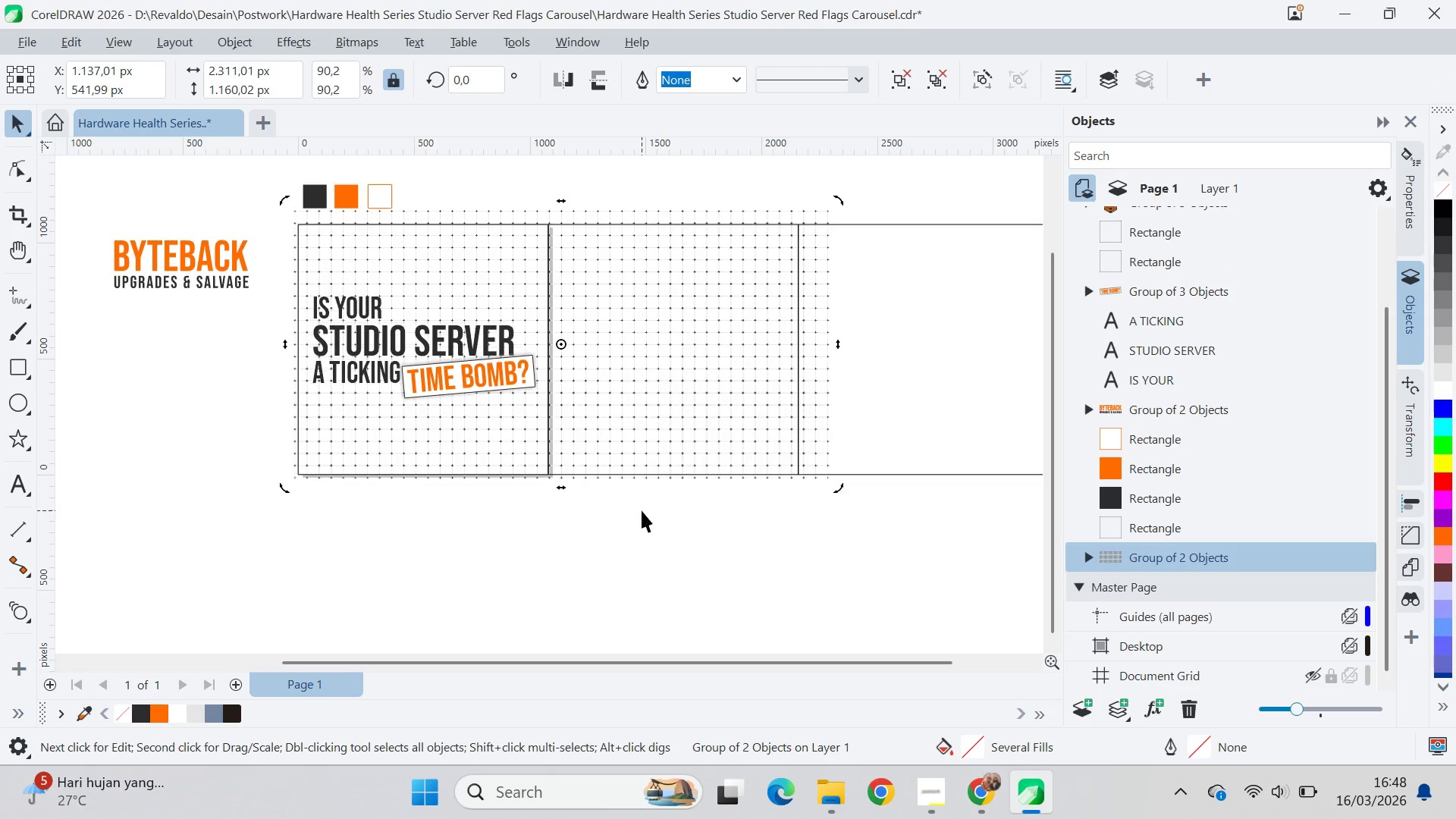 
key(ArrowUp)
 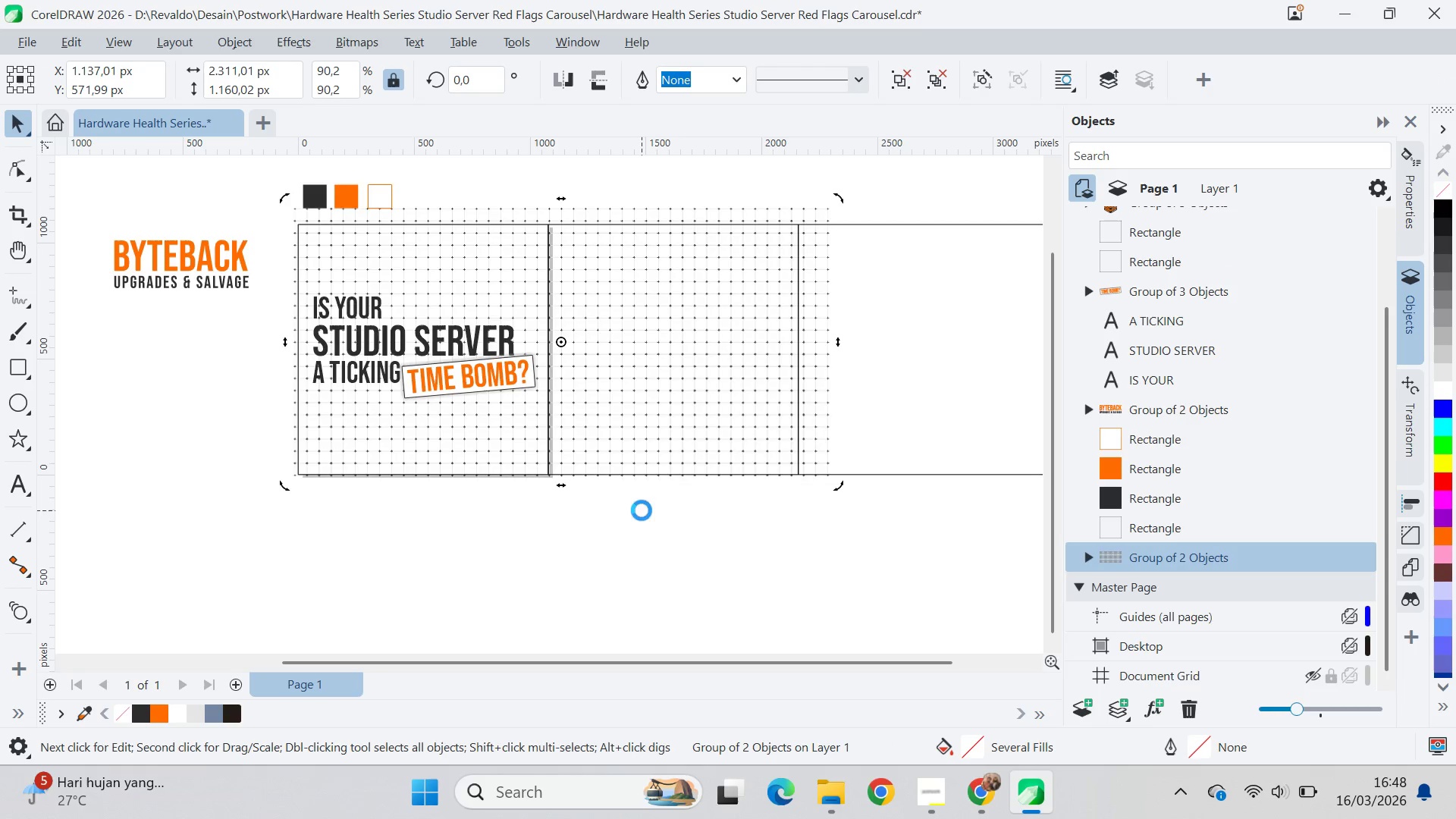 
key(ArrowDown)
 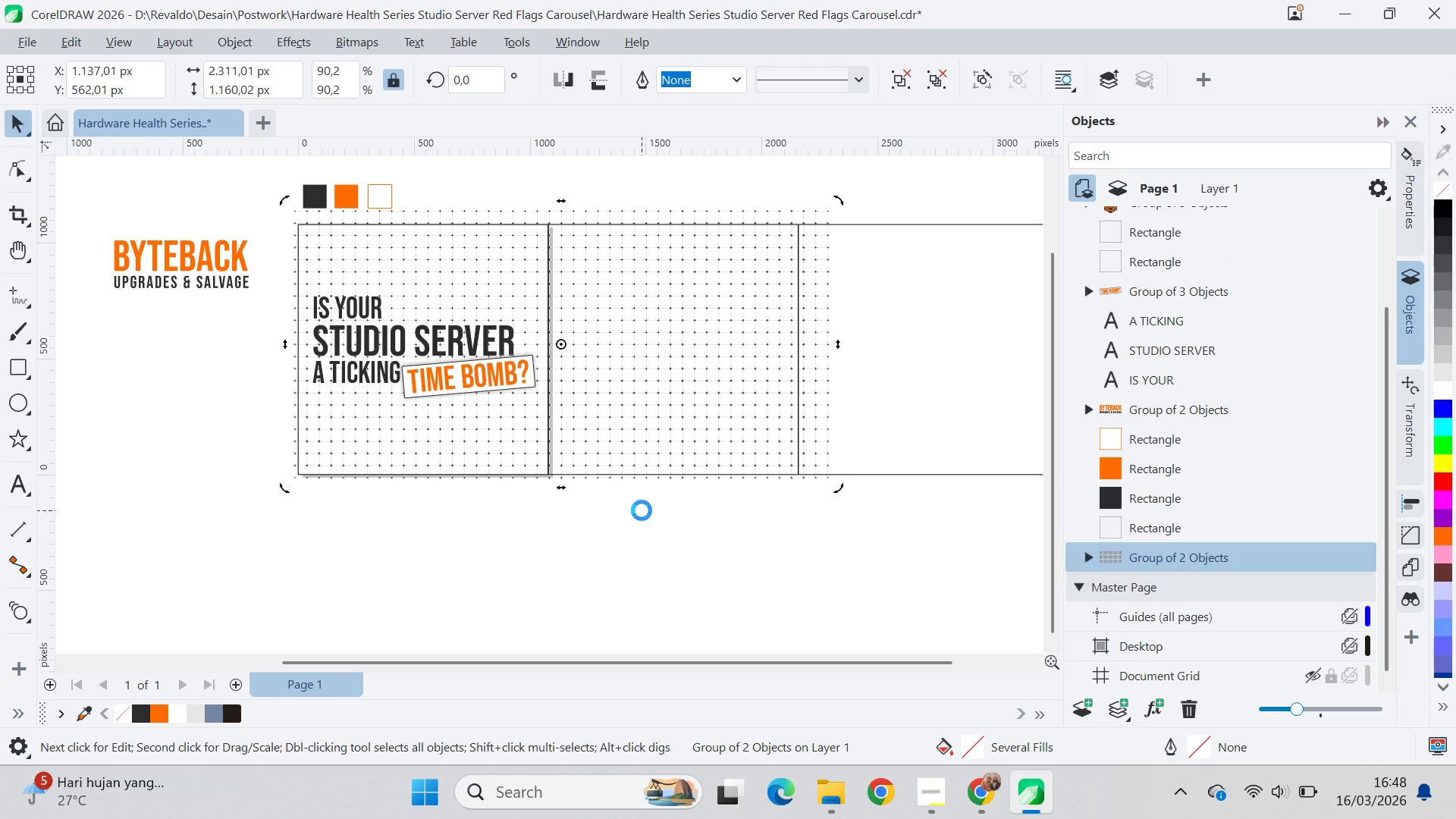 
key(ArrowDown)
 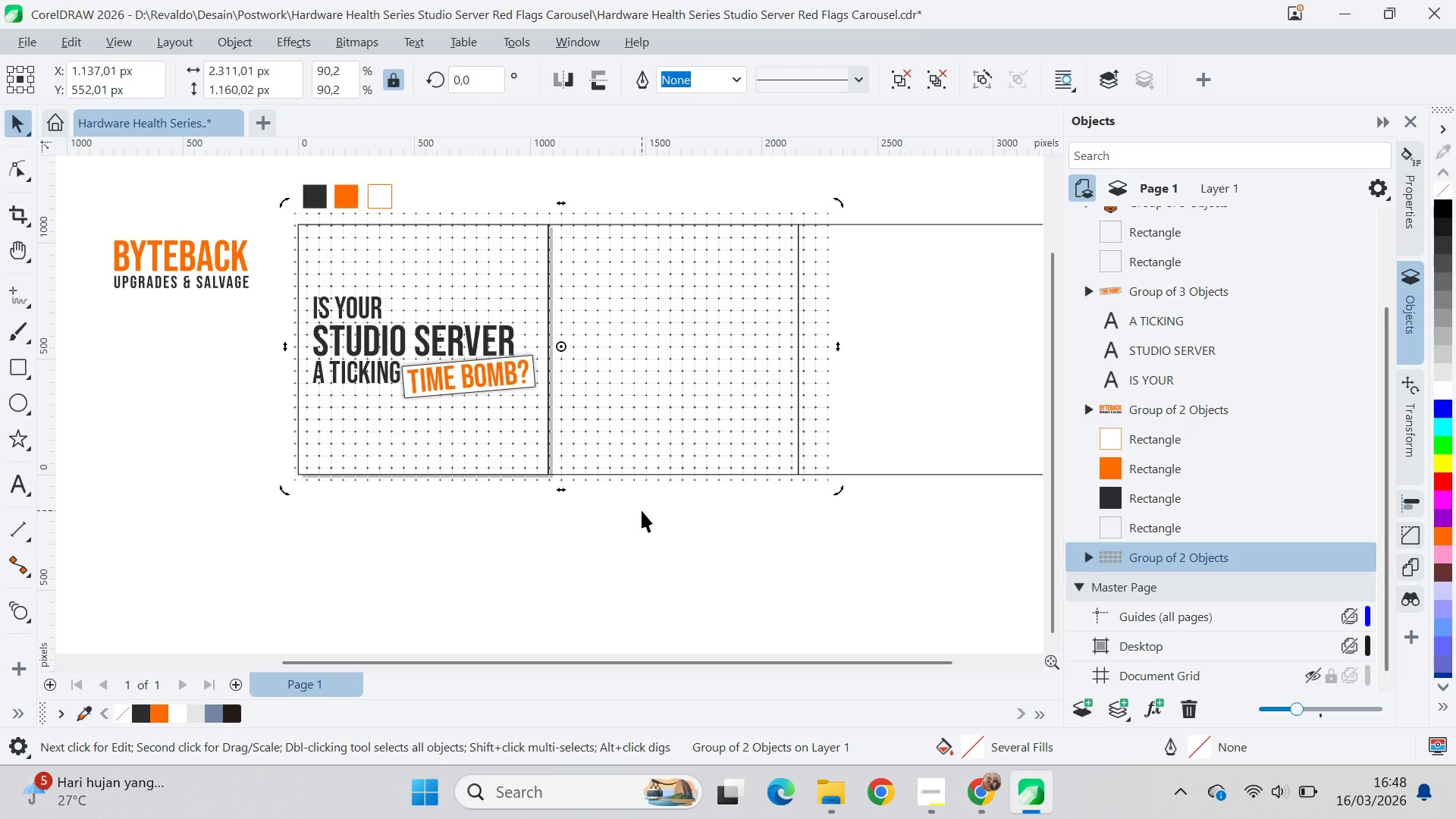 
key(ArrowDown)
 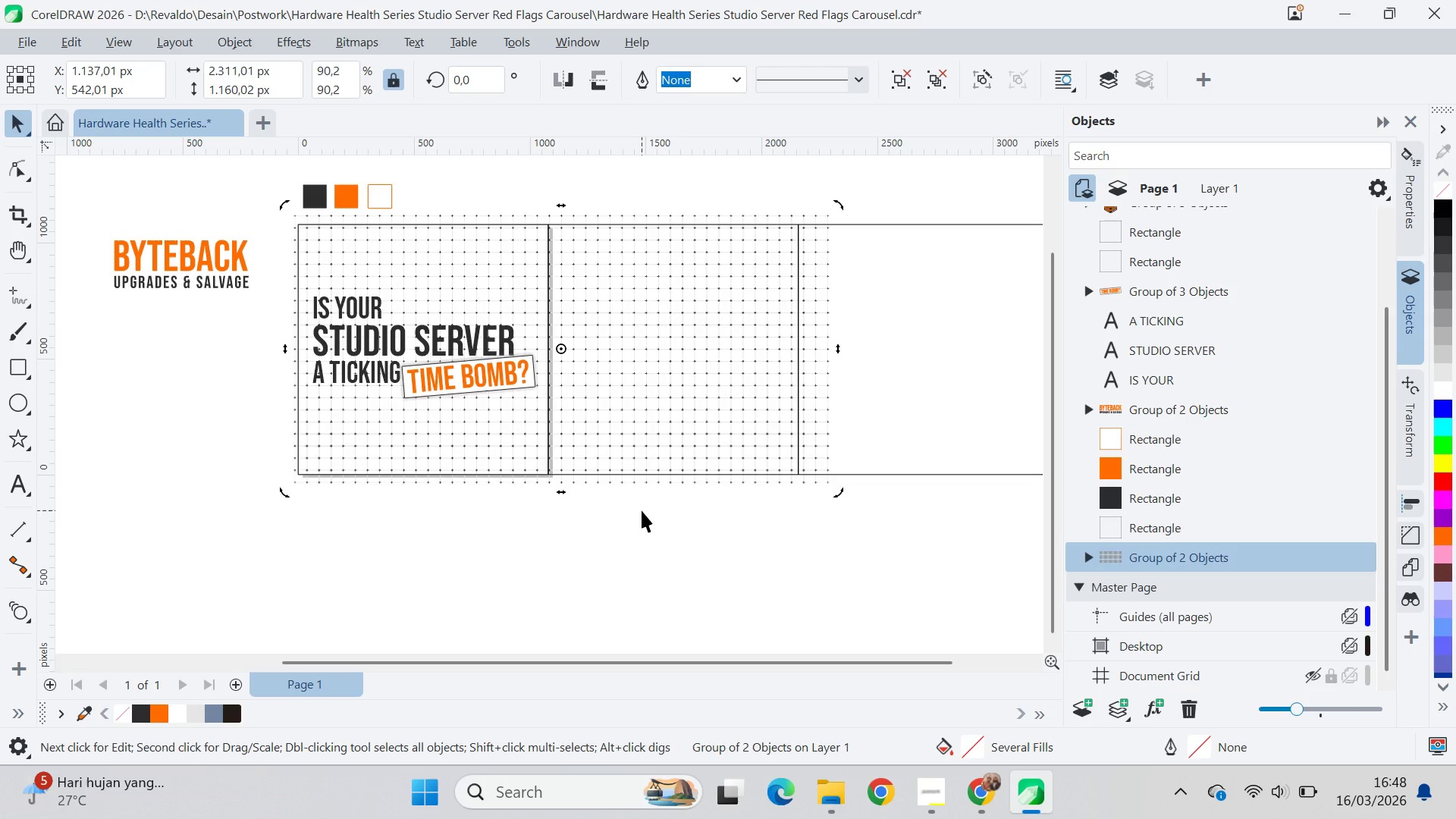 
key(ArrowDown)
 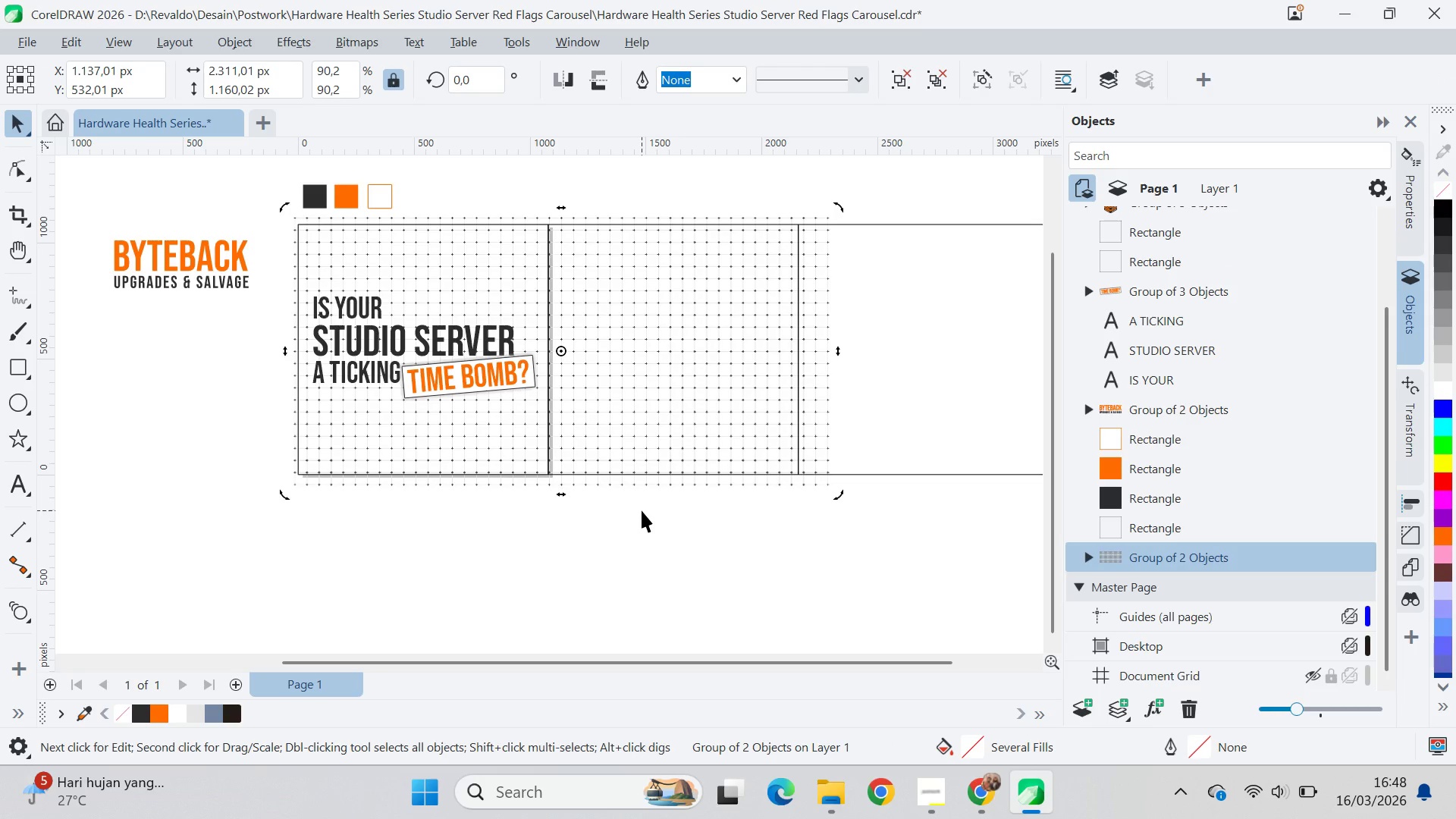 
key(ArrowUp)
 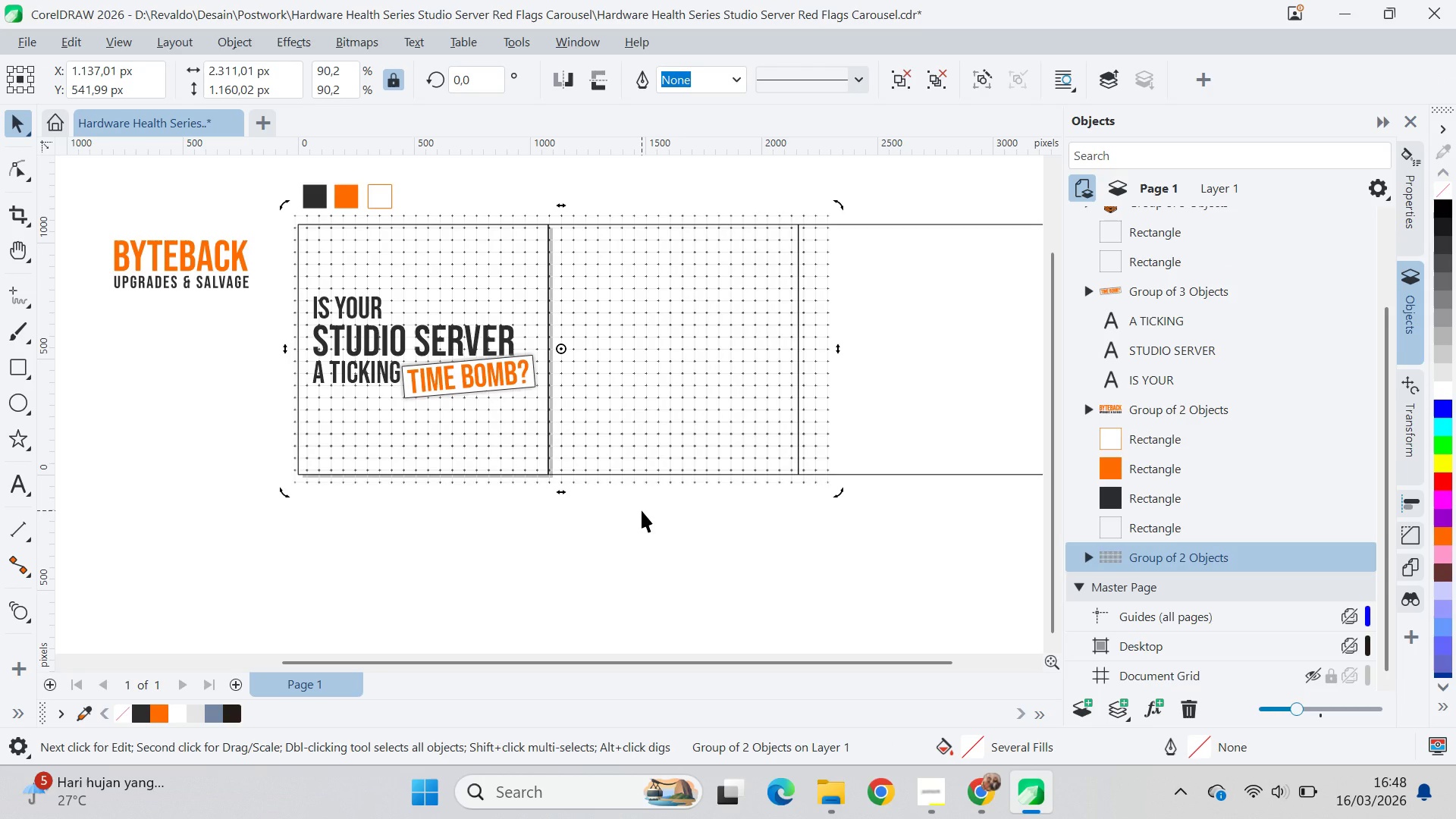 
key(ArrowDown)
 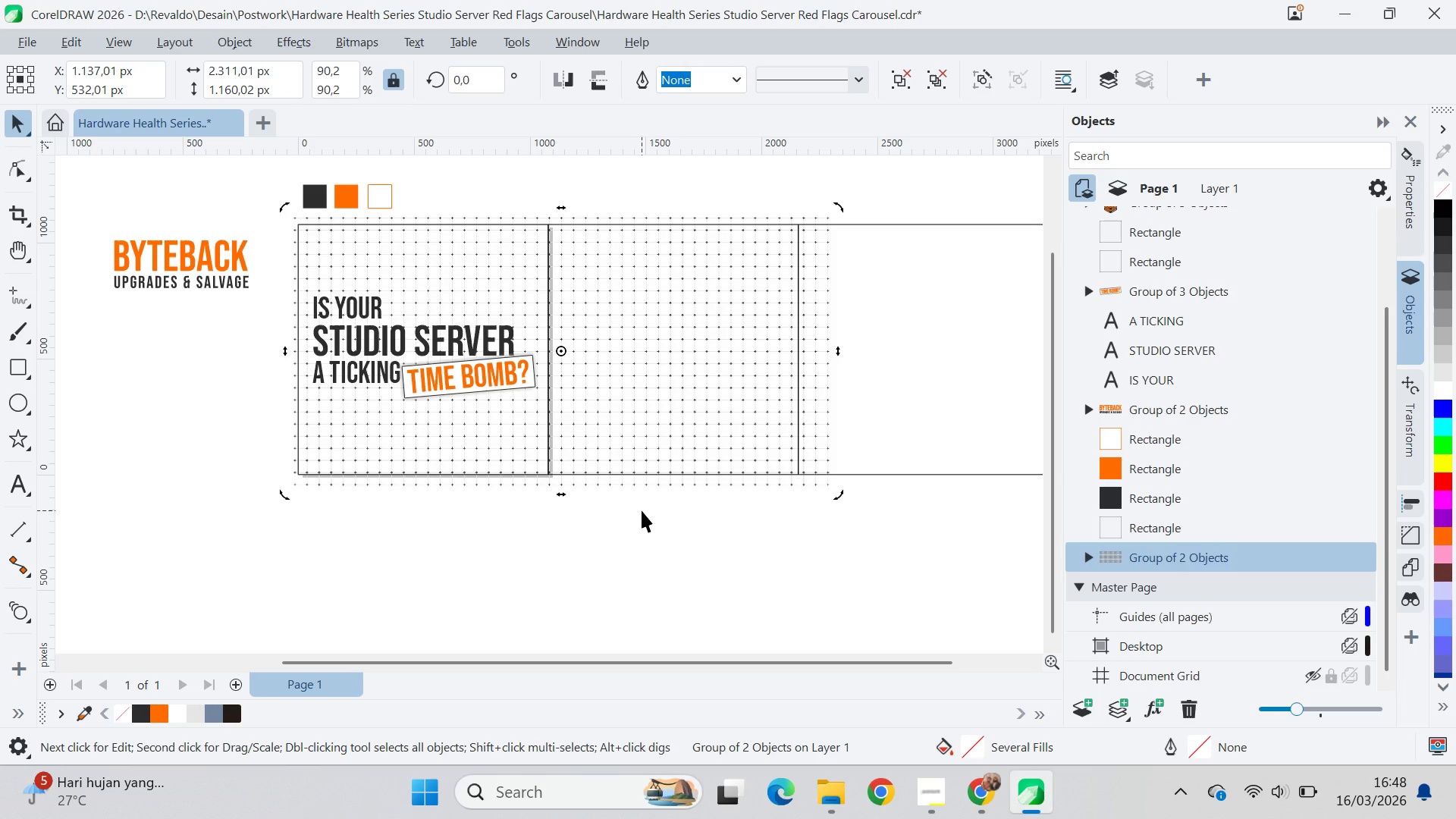 
key(ArrowUp)
 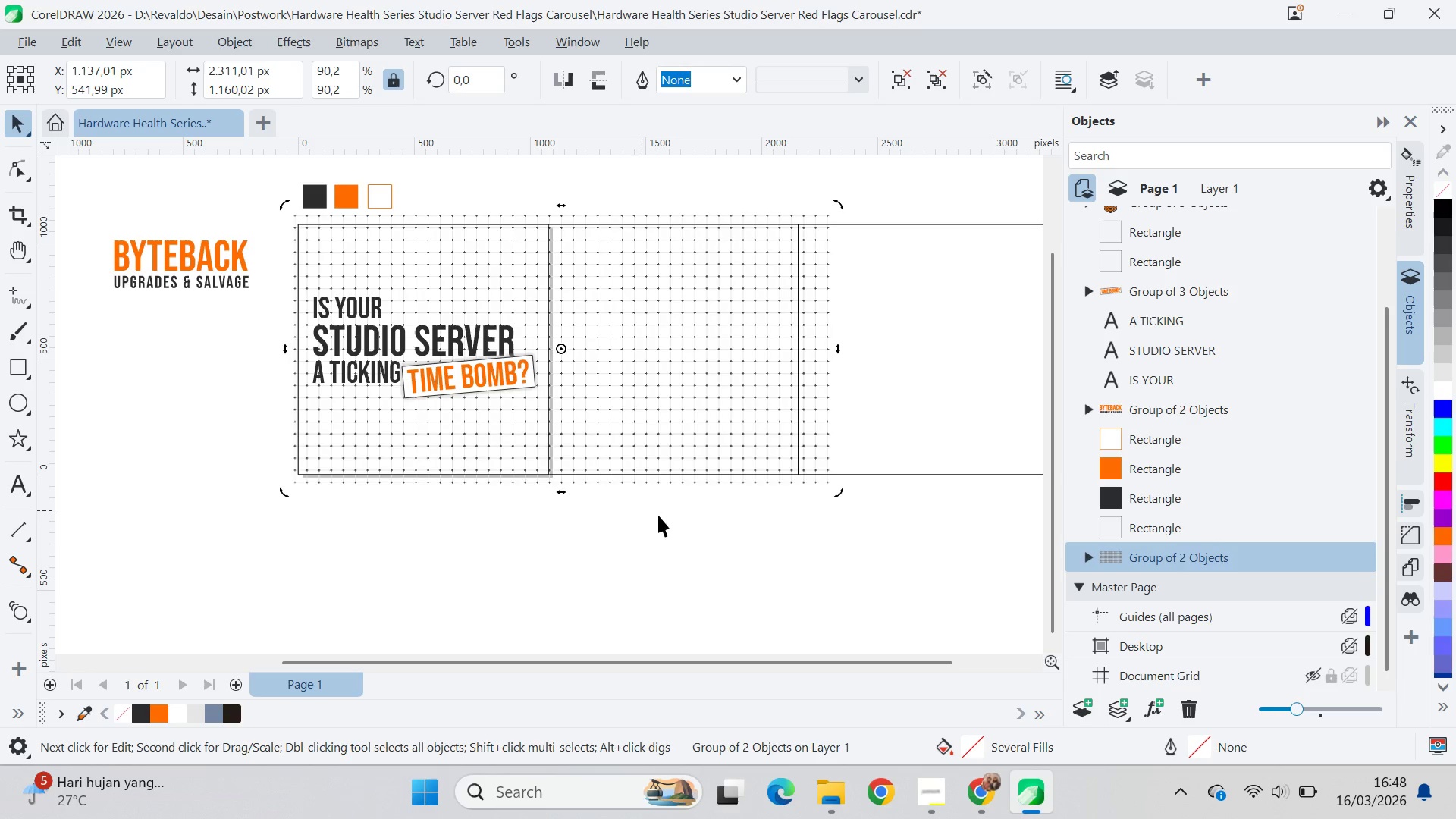 
left_click([694, 566])
 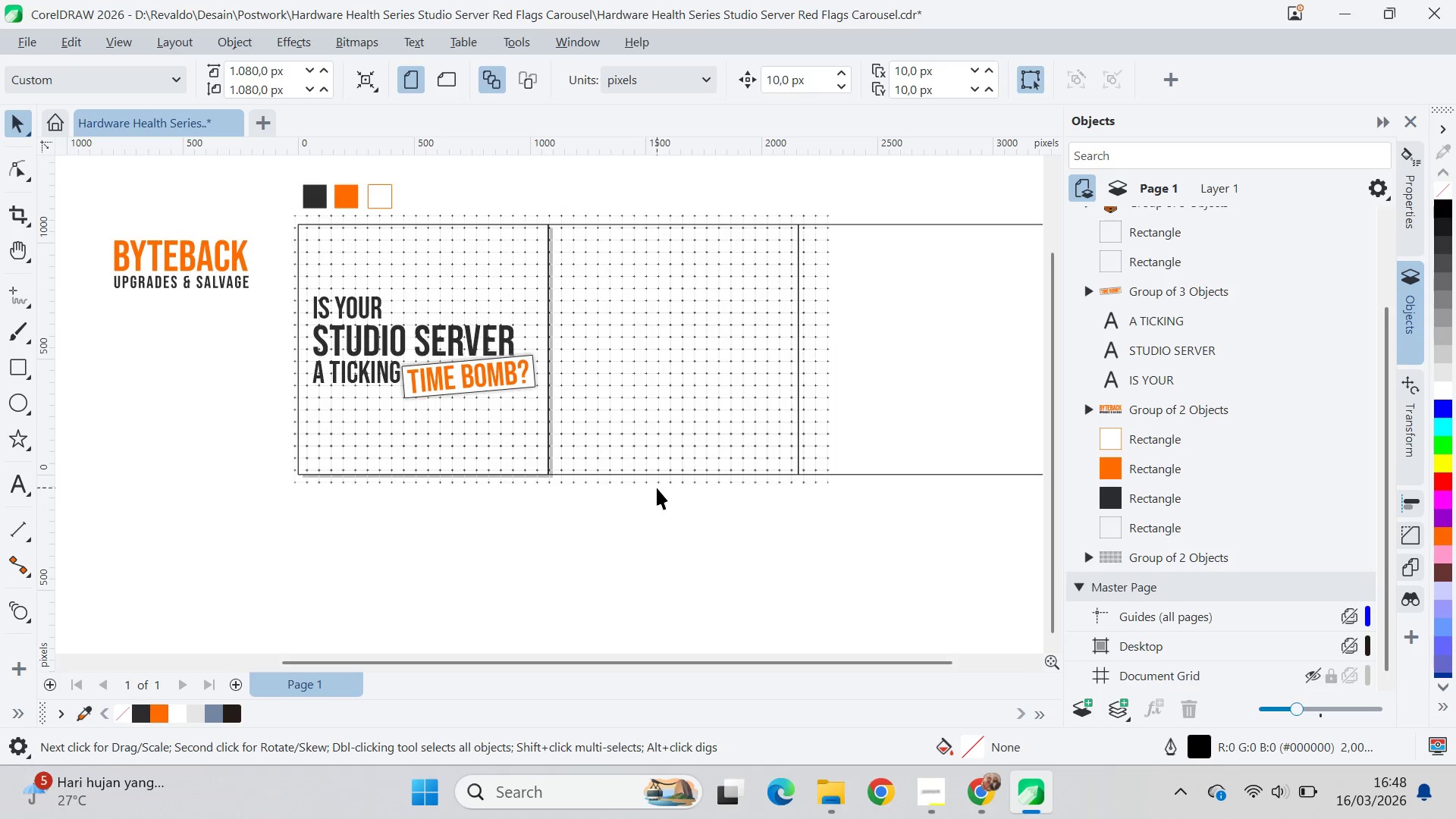 
right_click([658, 484])
 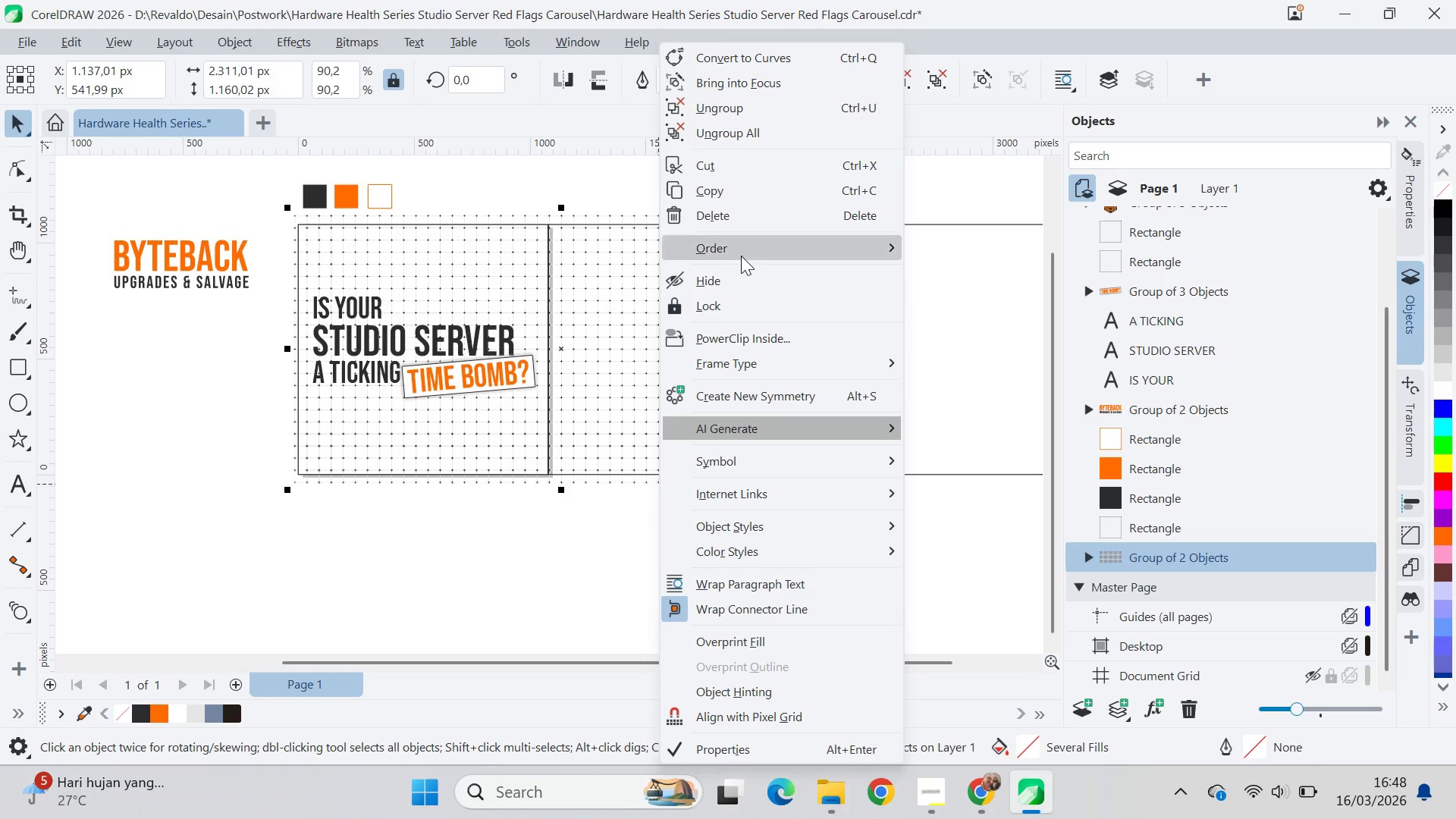 
left_click([755, 303])
 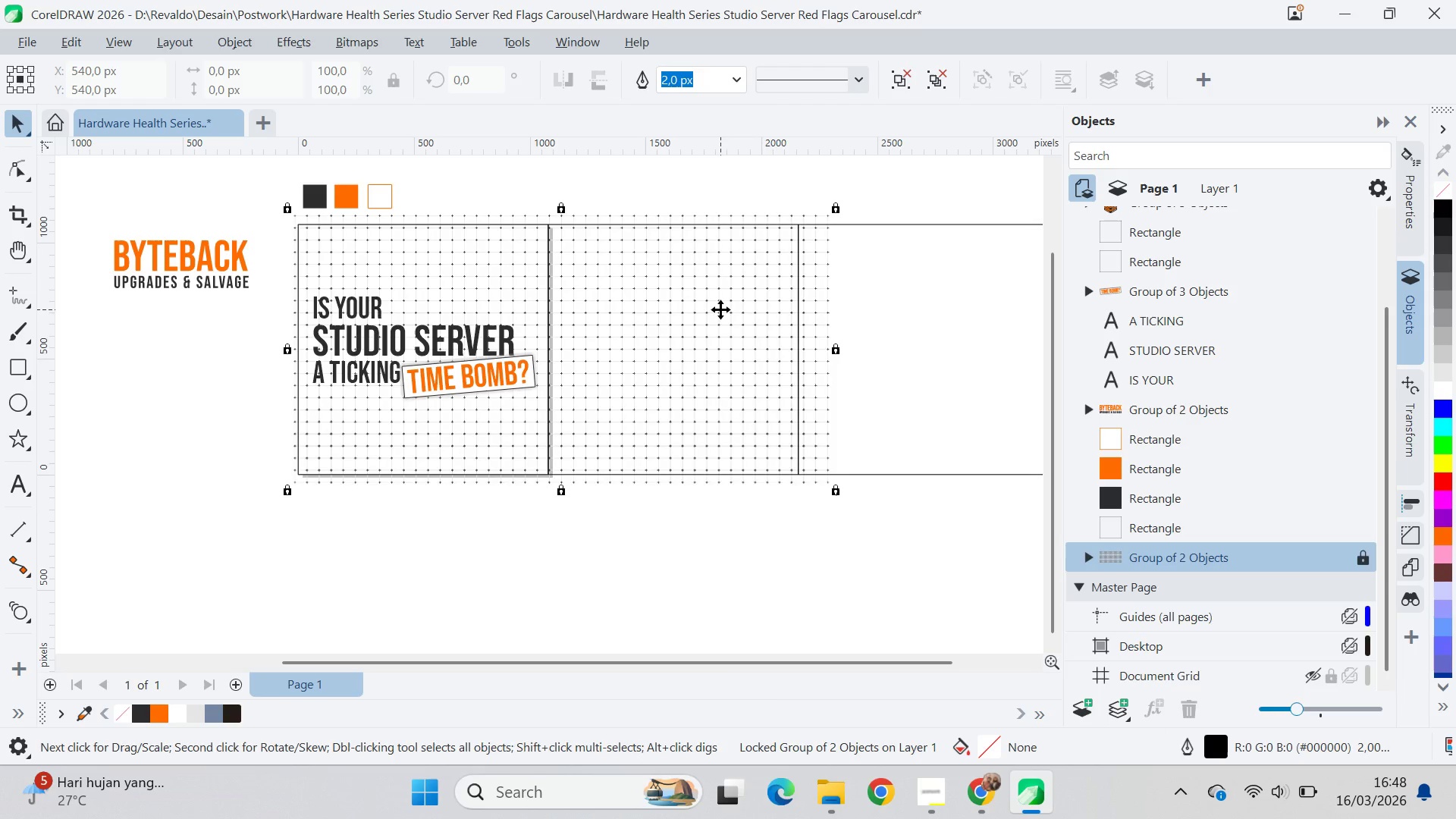 
left_click([797, 288])
 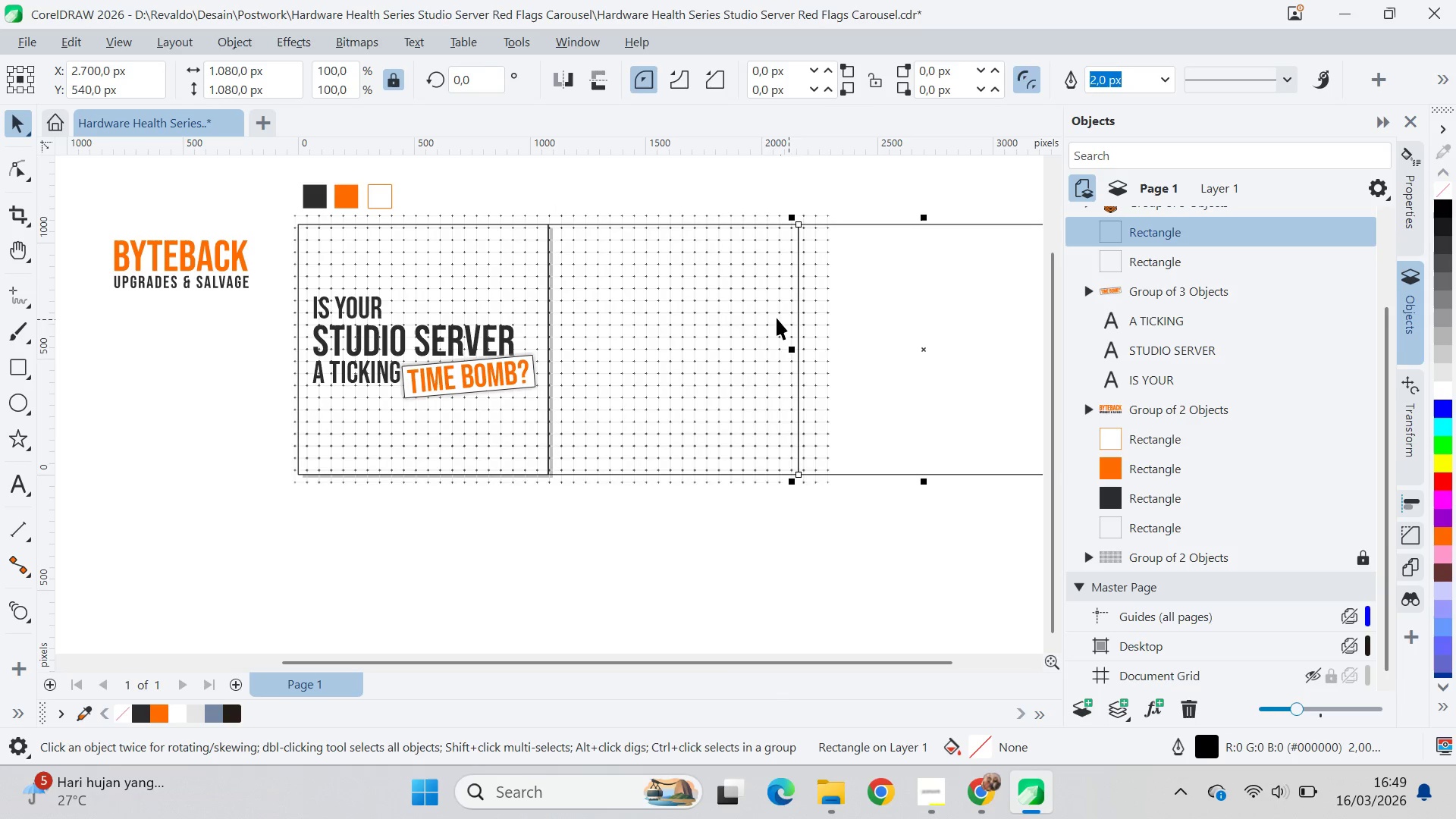 
left_click([776, 315])
 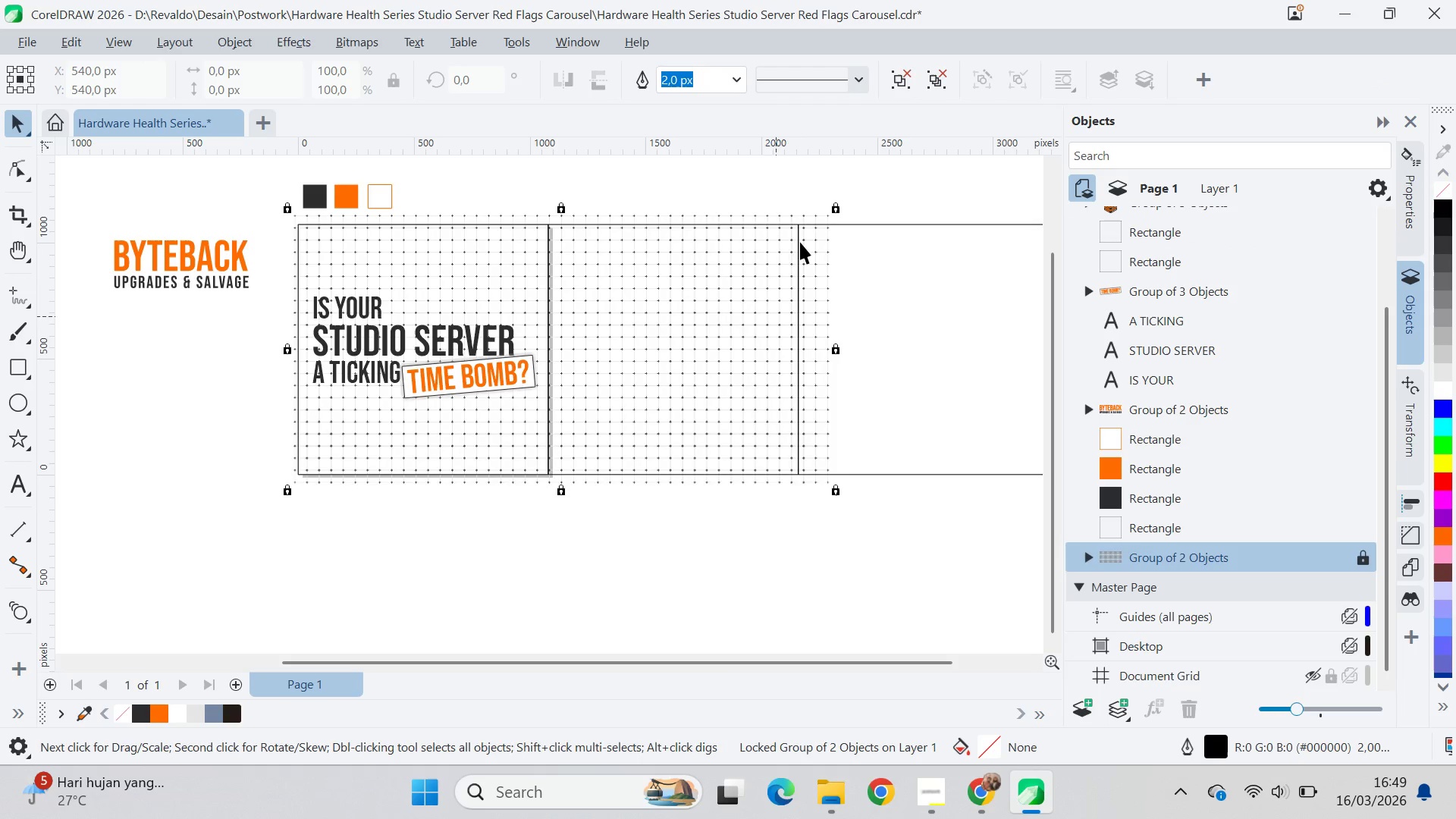 
mouse_move([779, 229])
 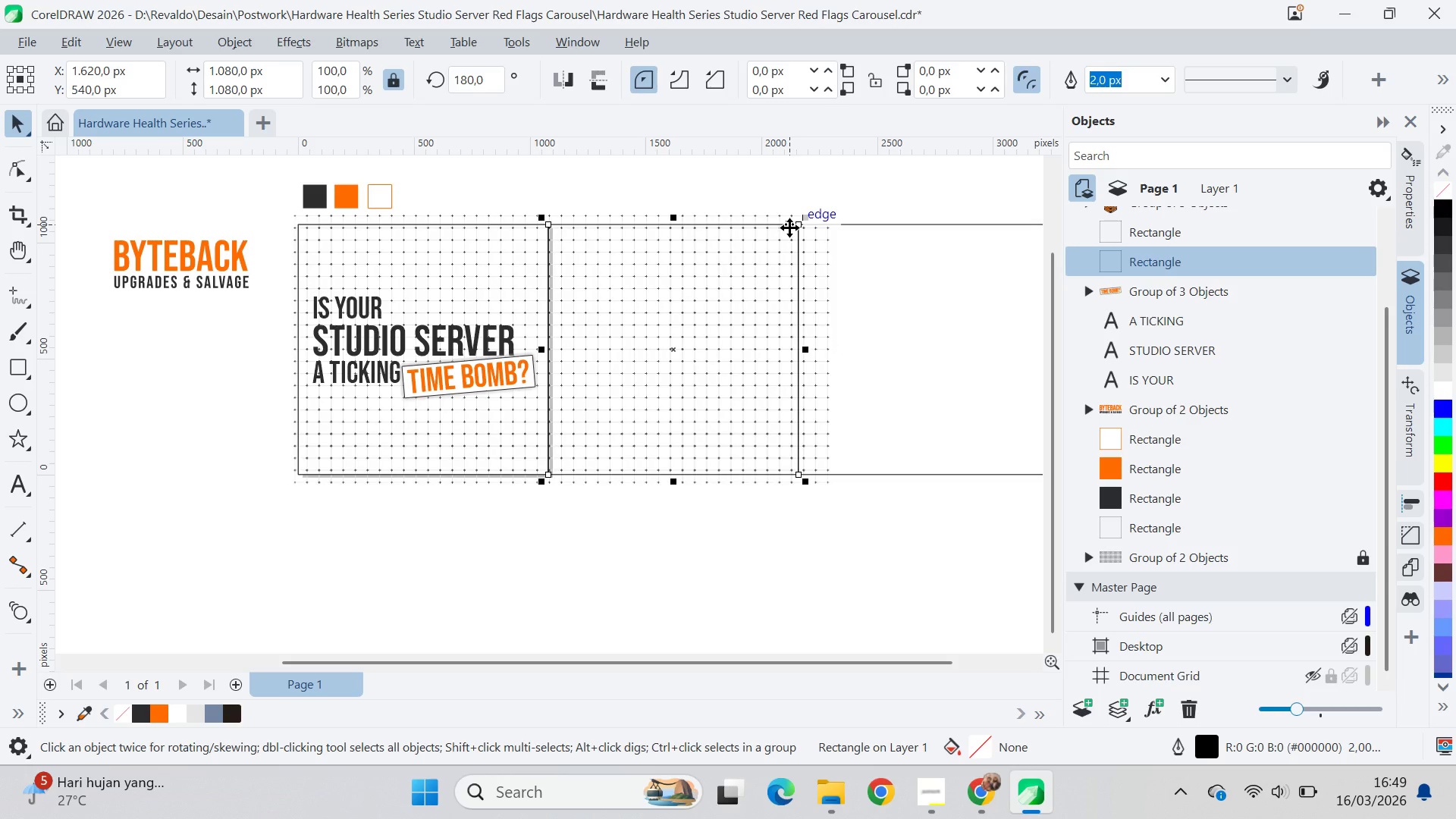 
key(Delete)
 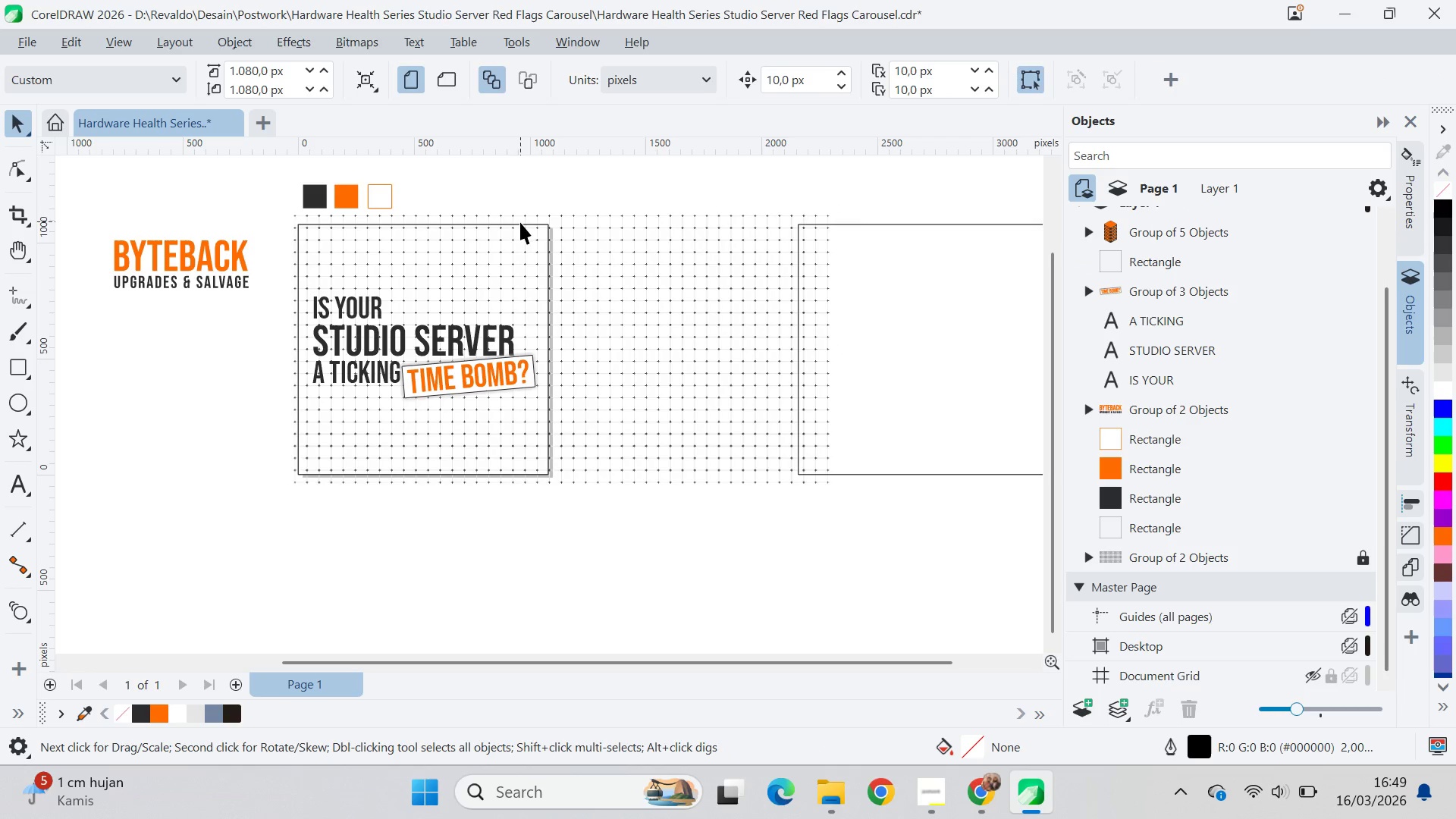 
left_click_drag(start_coordinate=[522, 216], to_coordinate=[522, 221])
 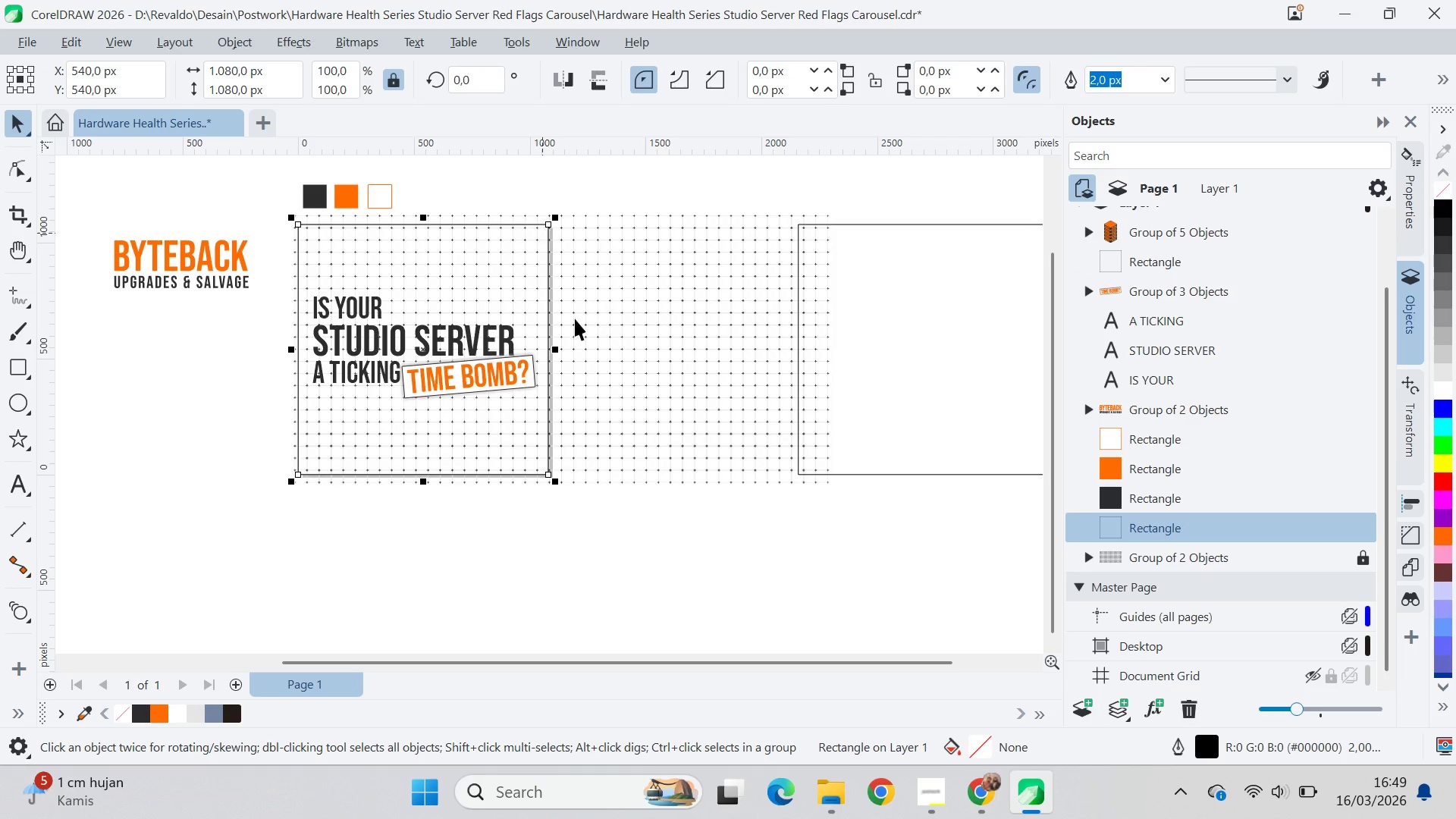 
left_click_drag(start_coordinate=[557, 347], to_coordinate=[793, 475])
 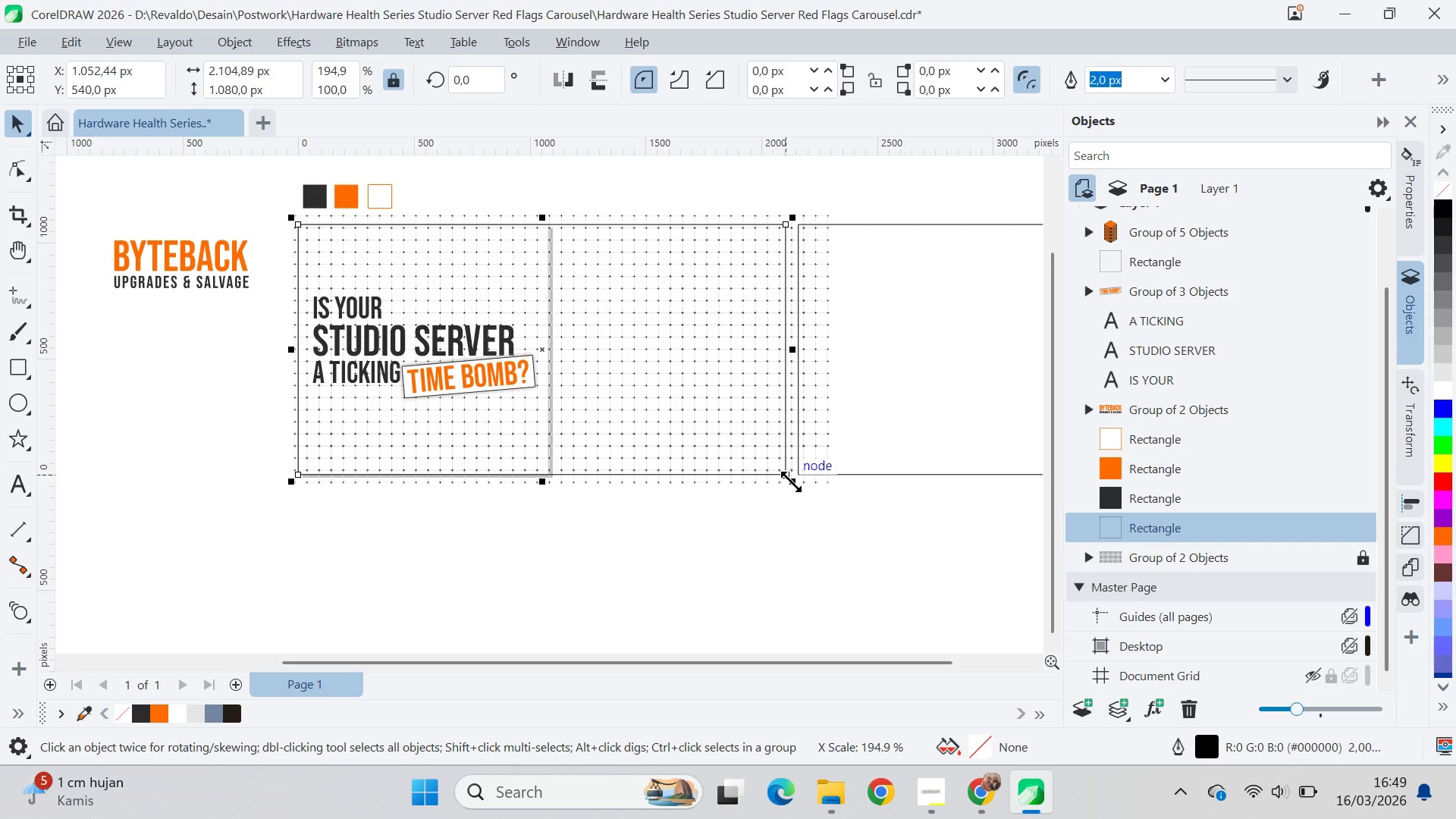 
scroll: coordinate [790, 473], scroll_direction: up, amount: 7.0
 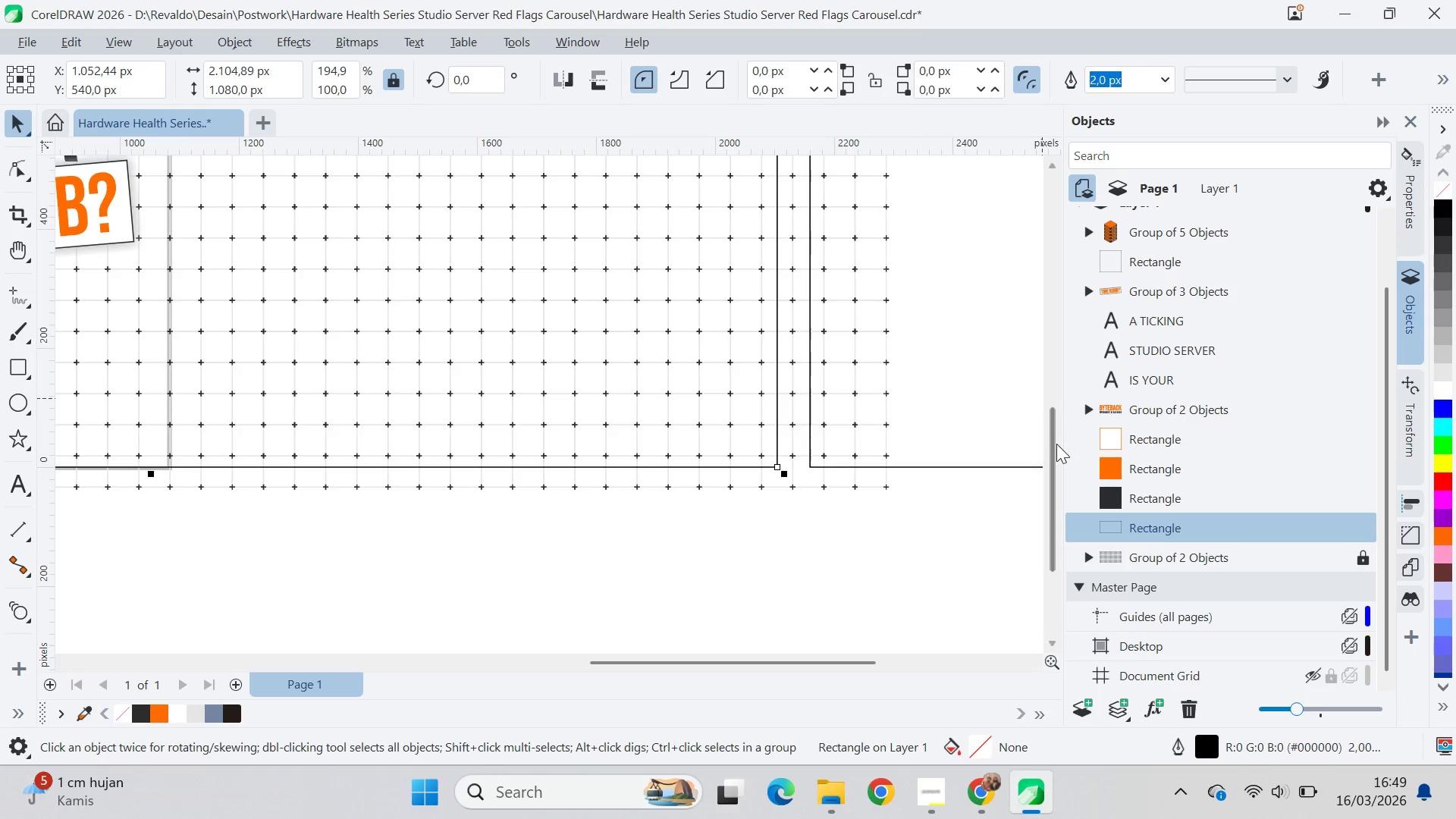 
left_click_drag(start_coordinate=[1056, 444], to_coordinate=[1048, 371])
 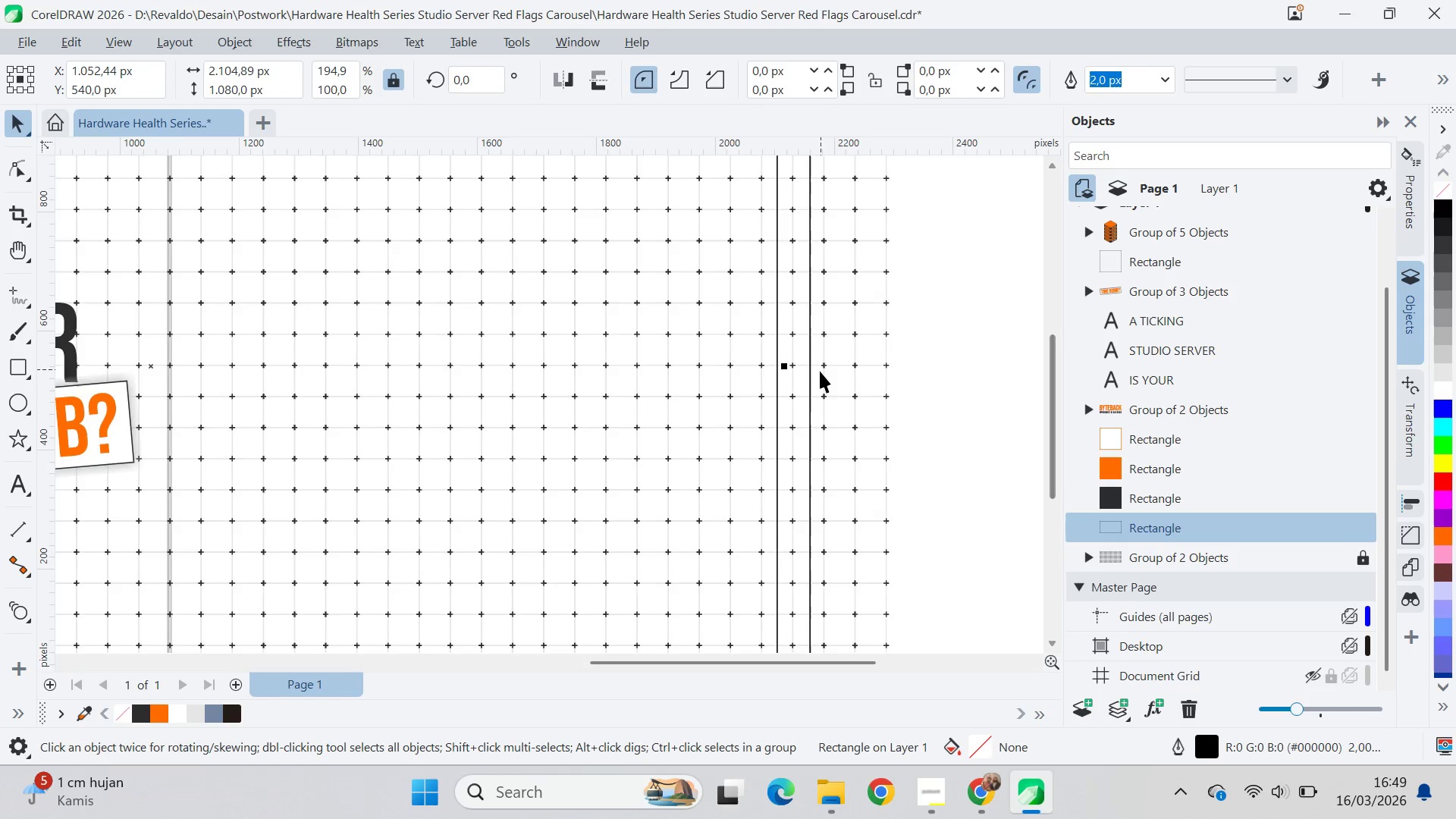 
scroll: coordinate [807, 369], scroll_direction: up, amount: 7.0
 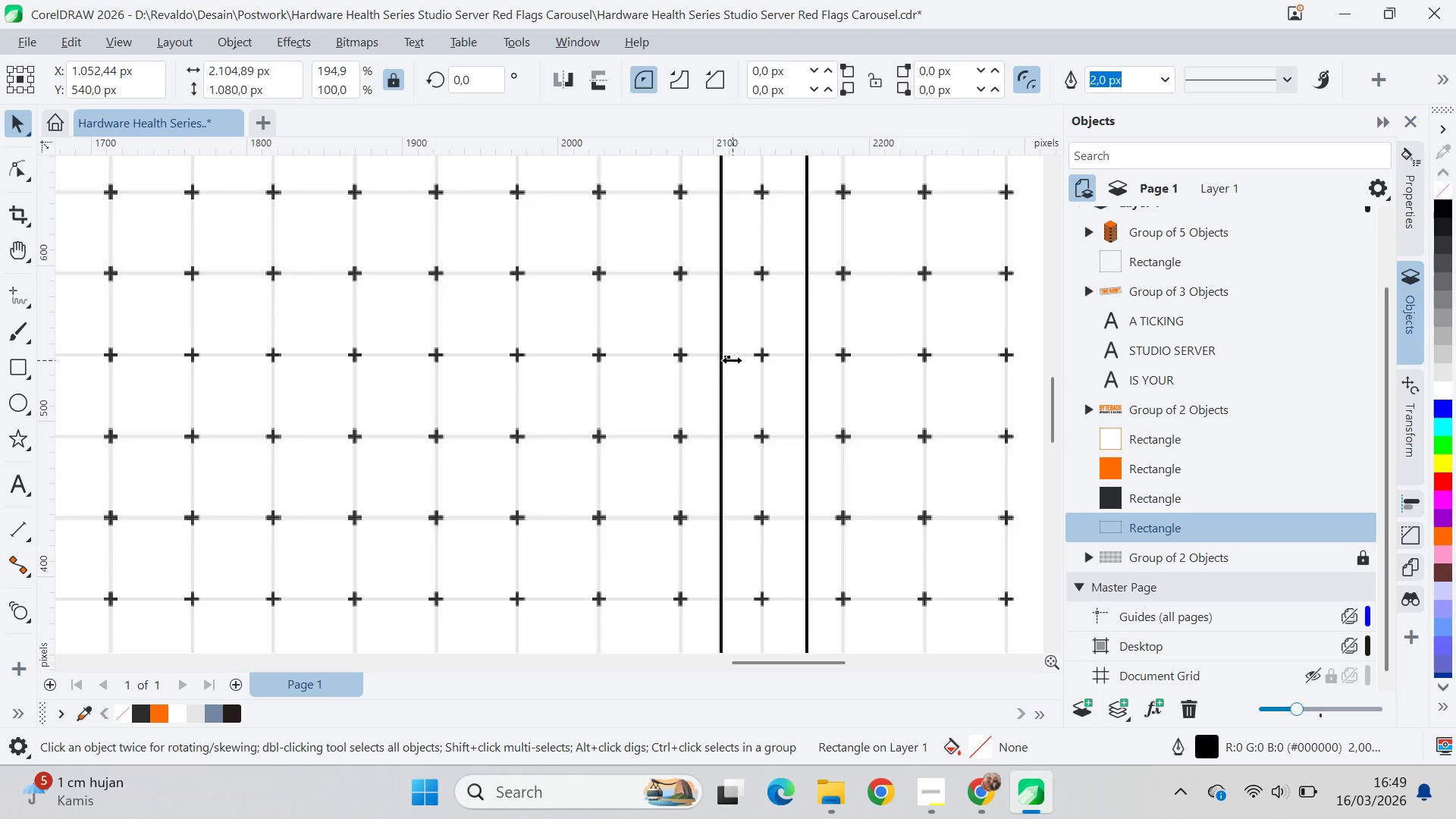 
left_click_drag(start_coordinate=[728, 359], to_coordinate=[815, 397])
 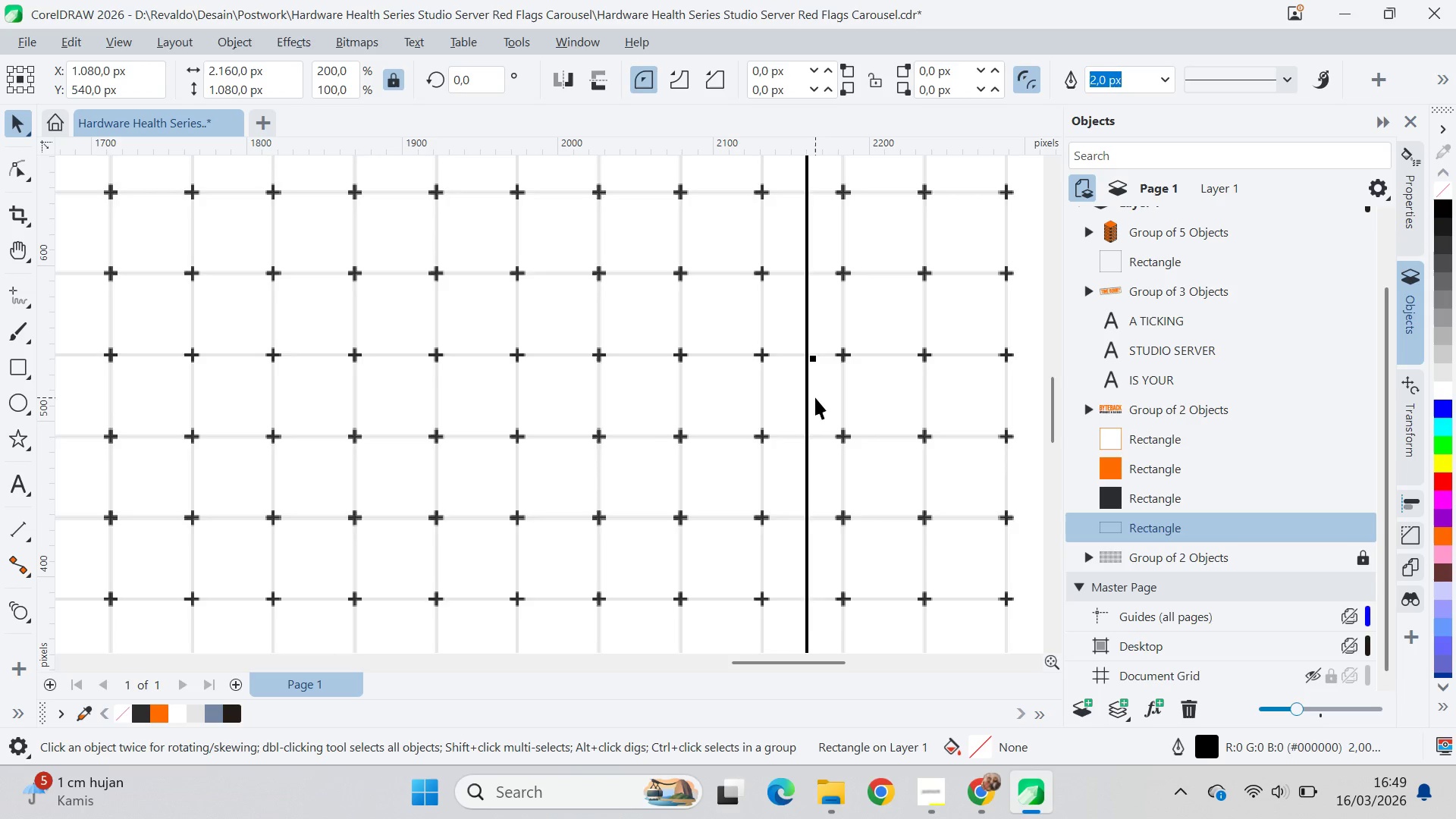 
key(Q)
 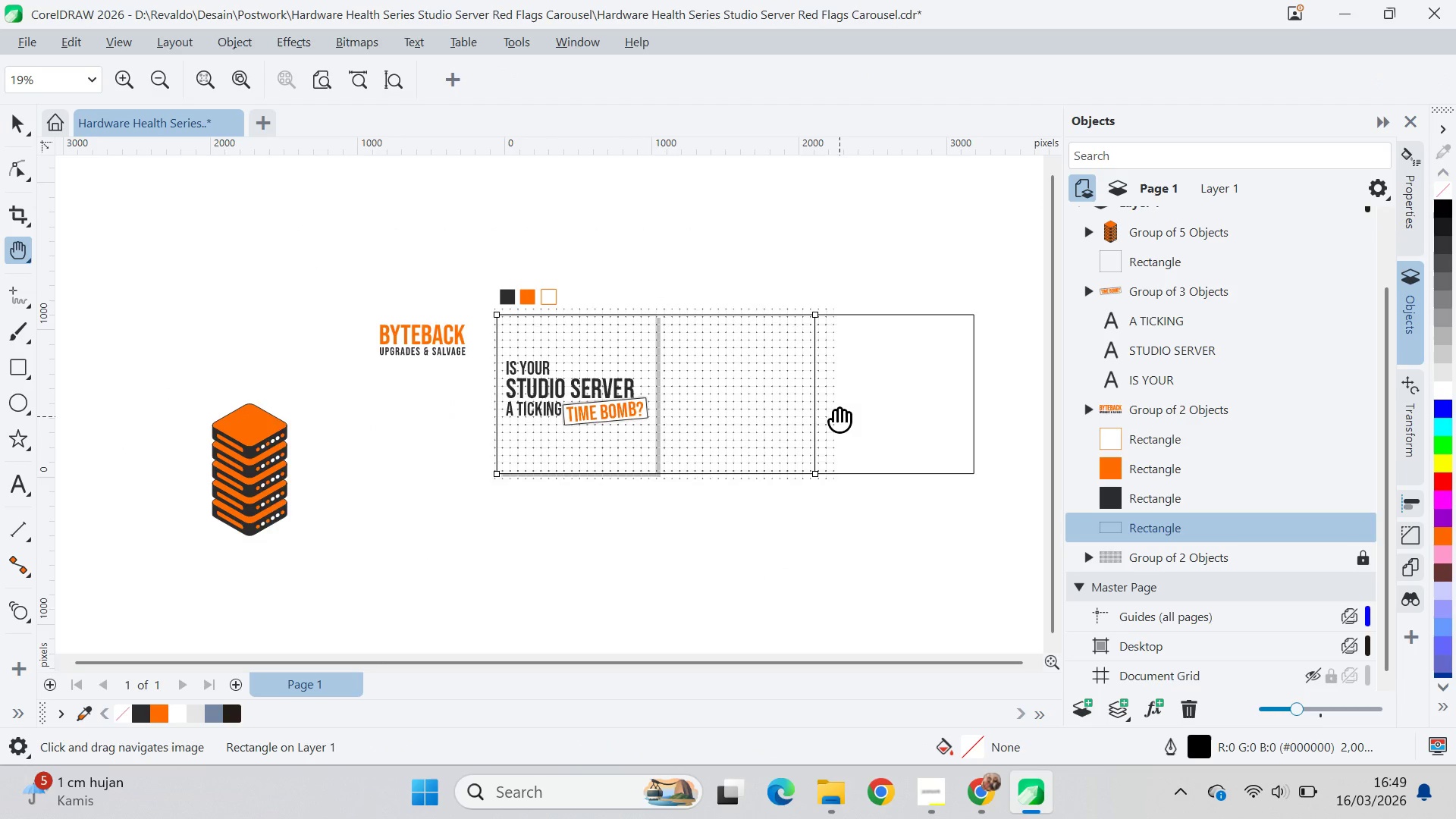 
scroll: coordinate [826, 402], scroll_direction: down, amount: 18.0
 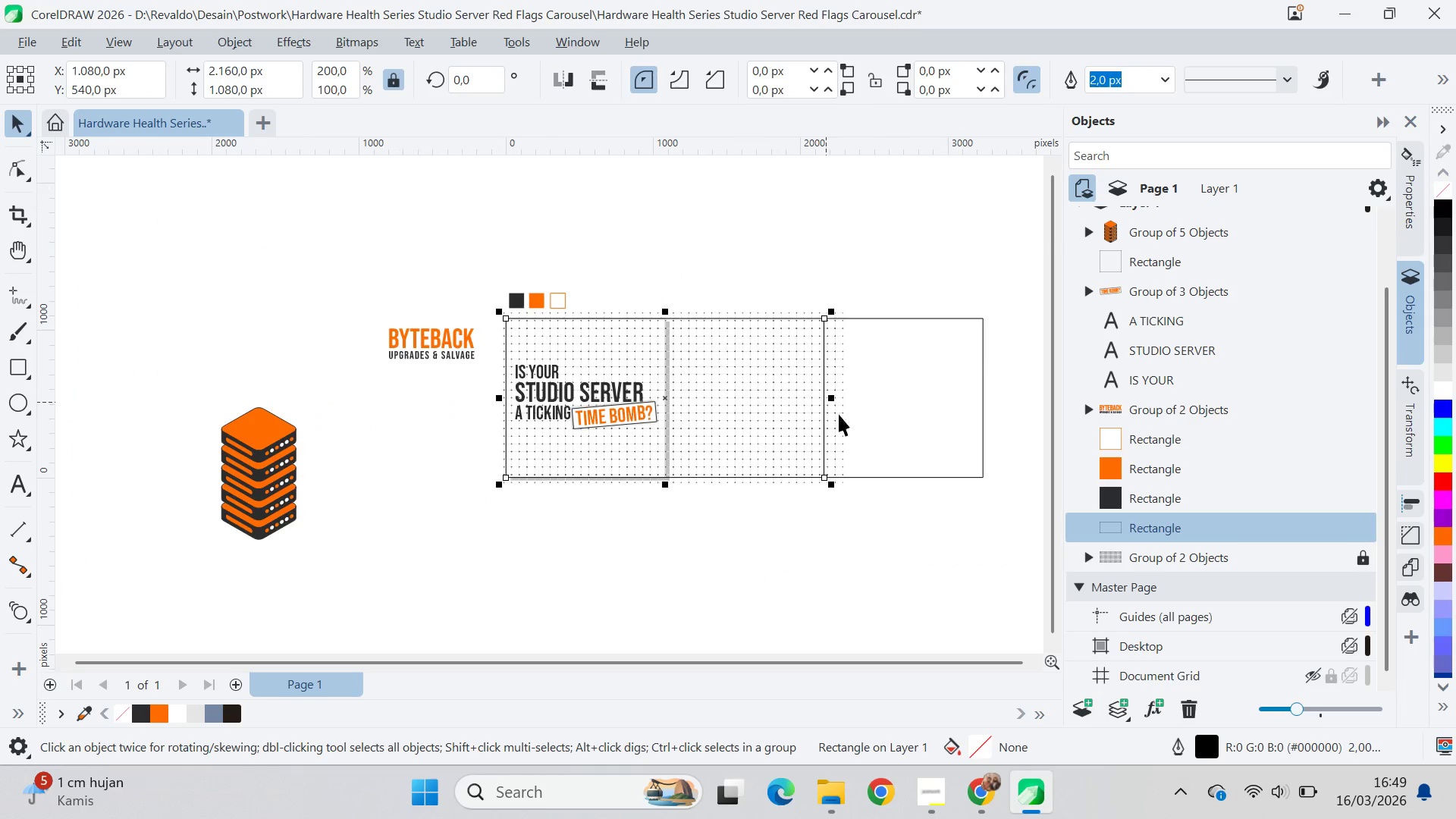 
left_click_drag(start_coordinate=[847, 419], to_coordinate=[799, 383])
 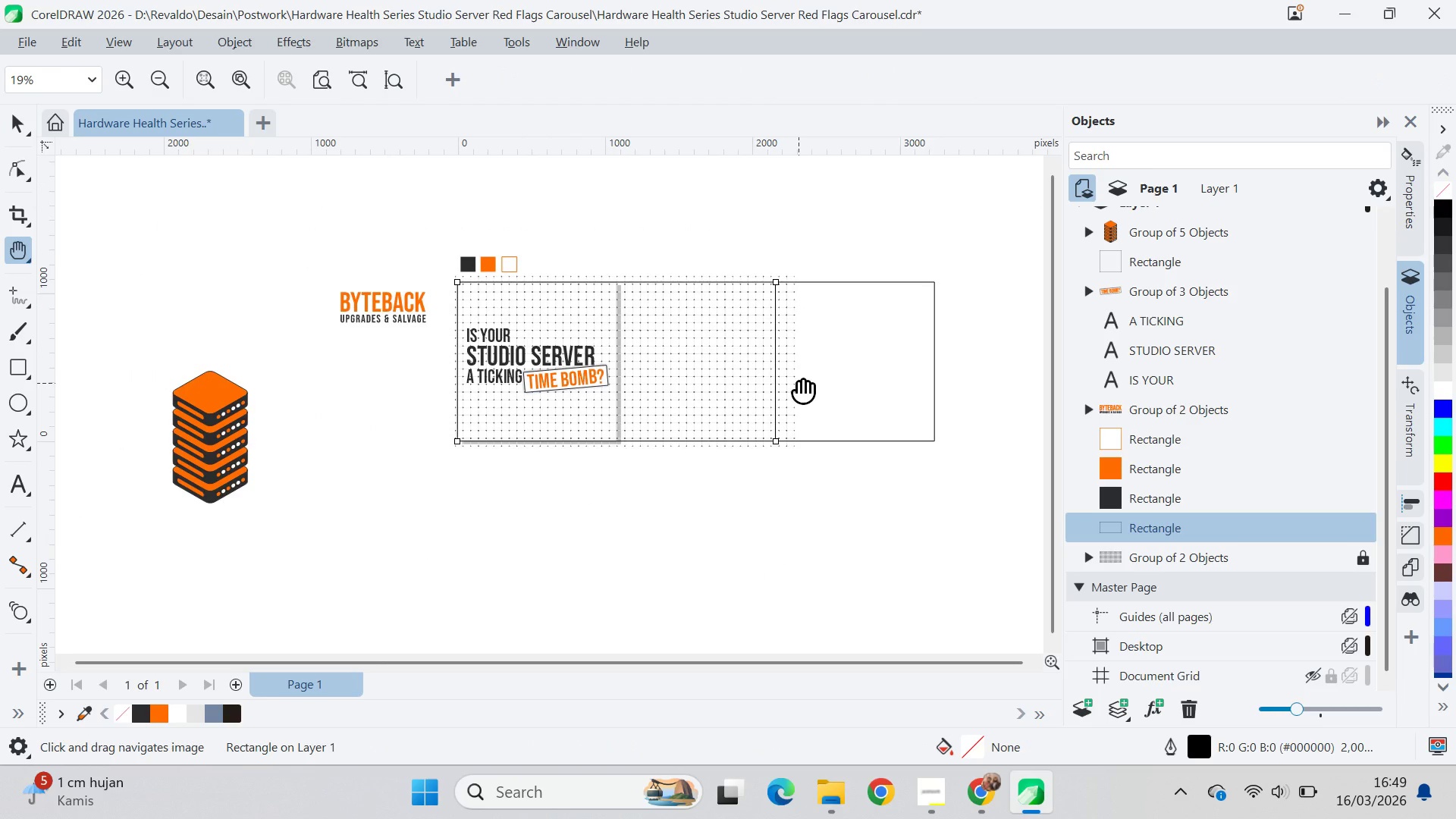 
key(V)
 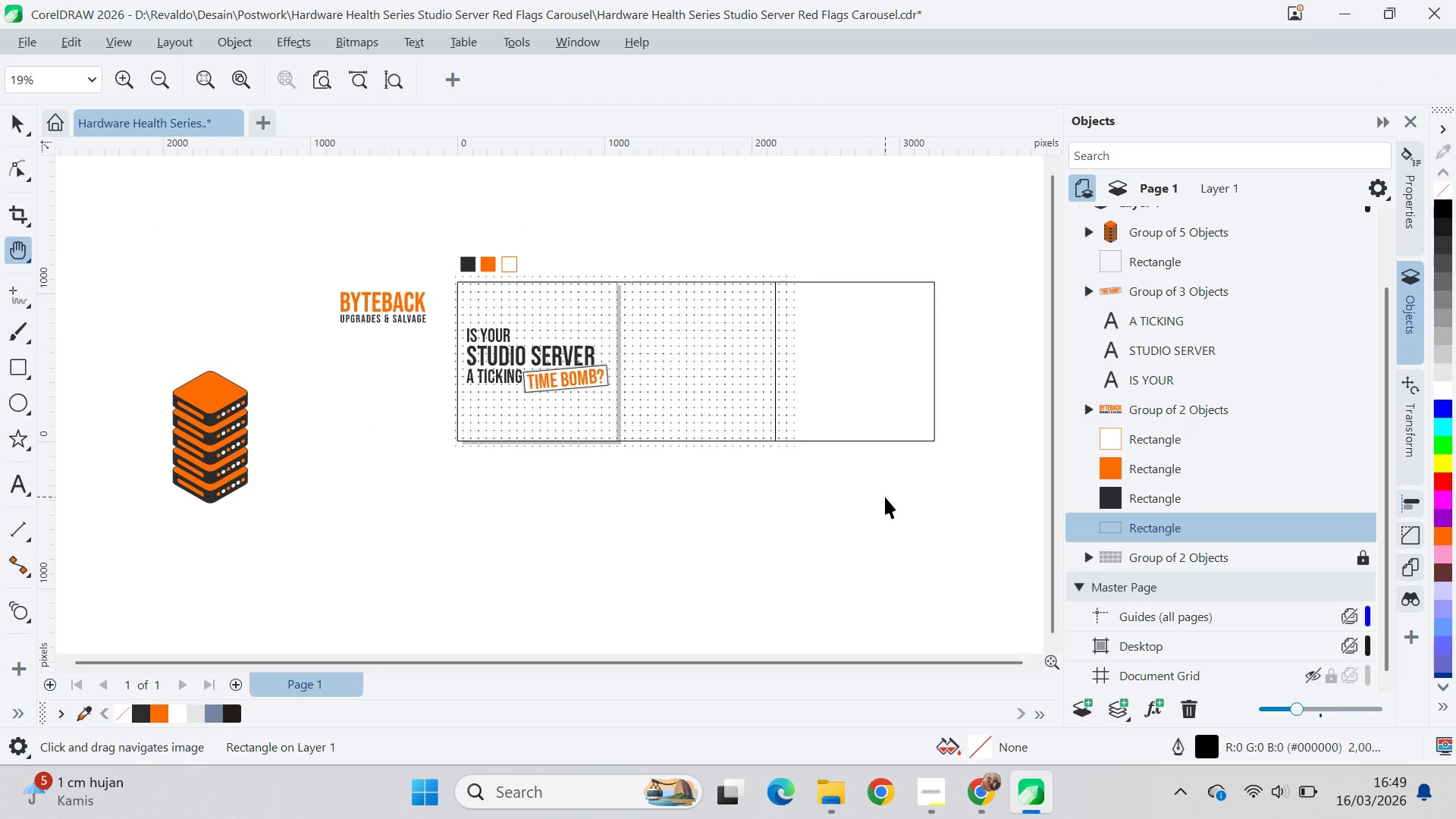 
left_click([885, 497])